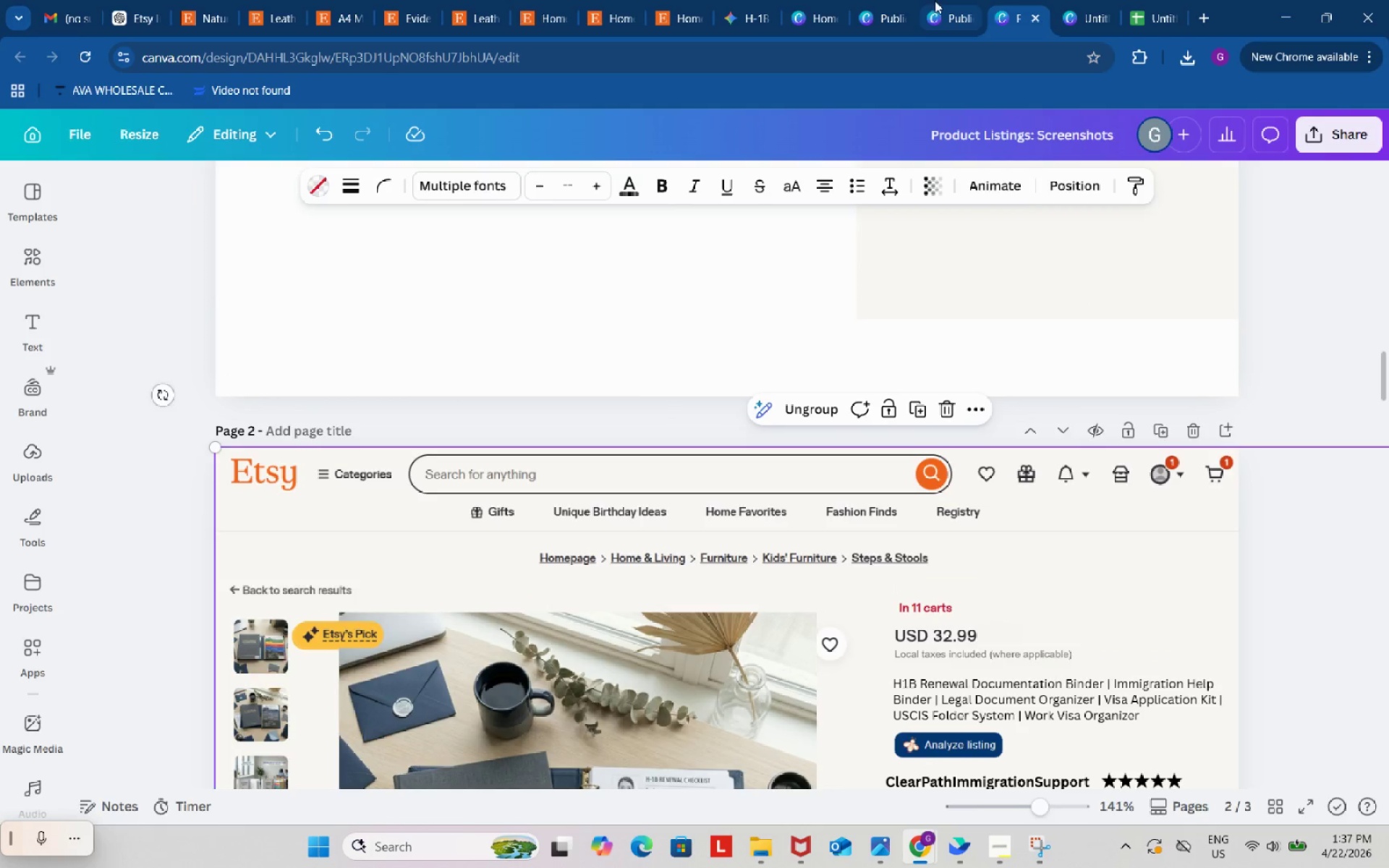 
left_click([935, 1])
 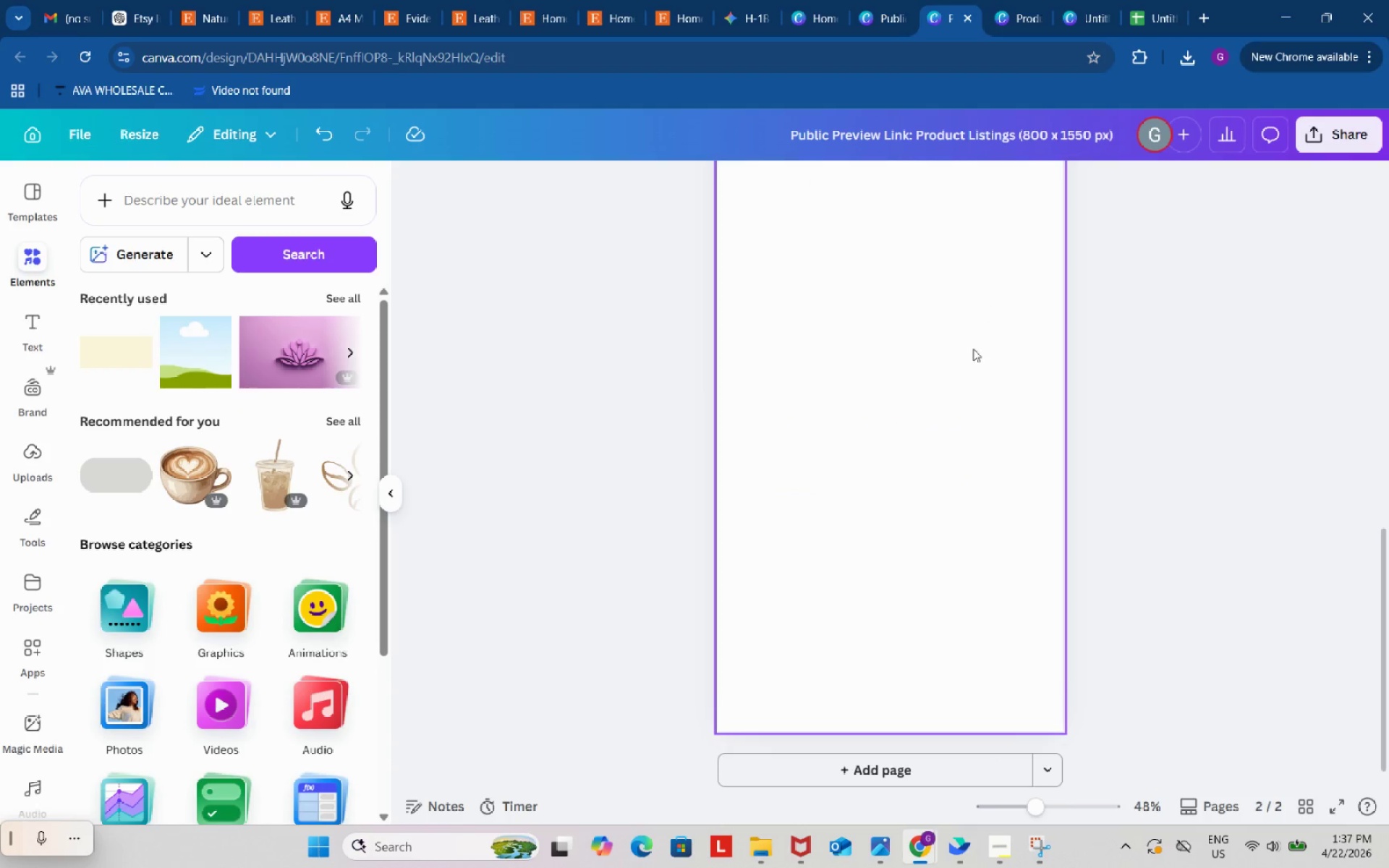 
left_click([972, 361])
 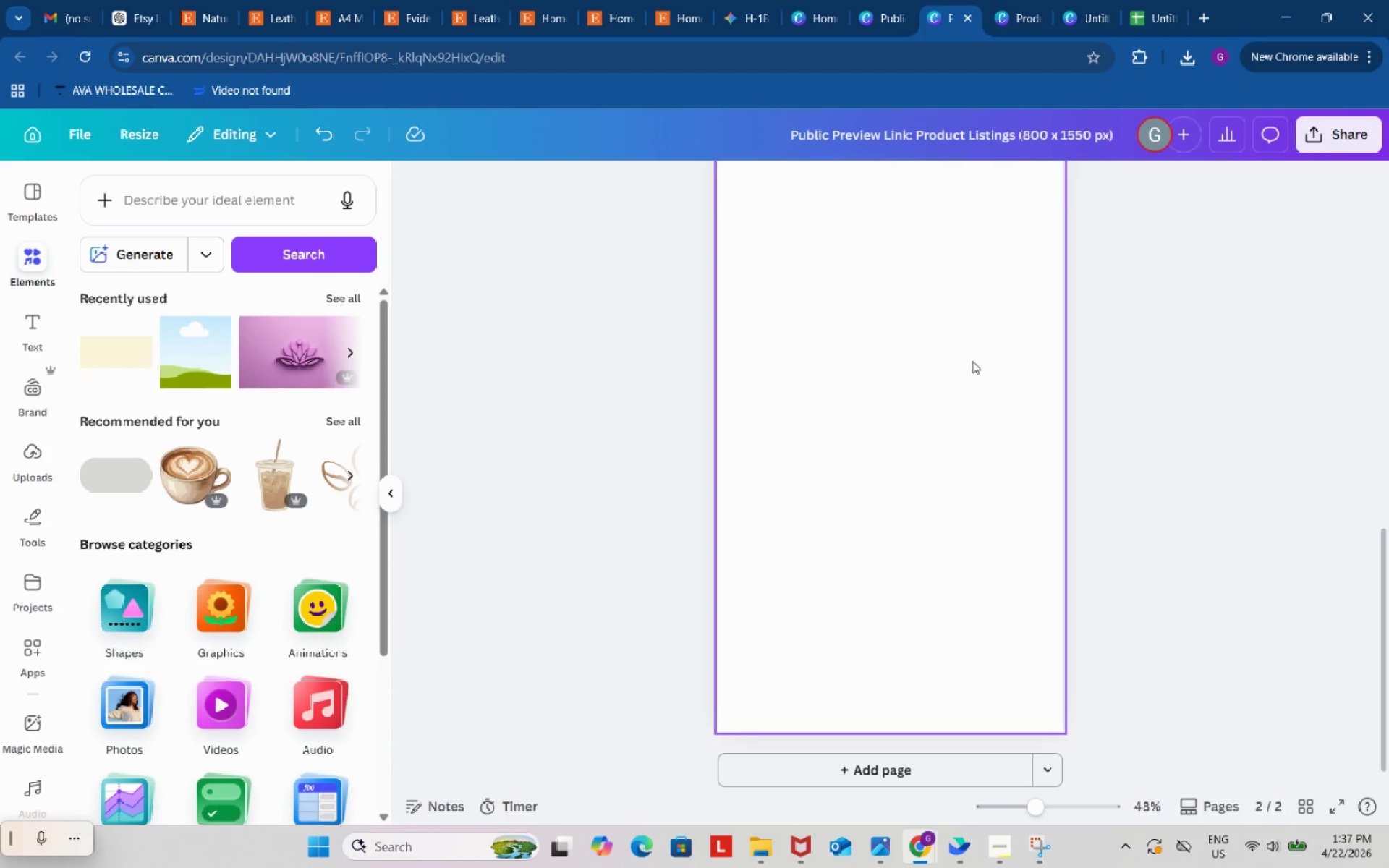 
key(Control+ControlLeft)
 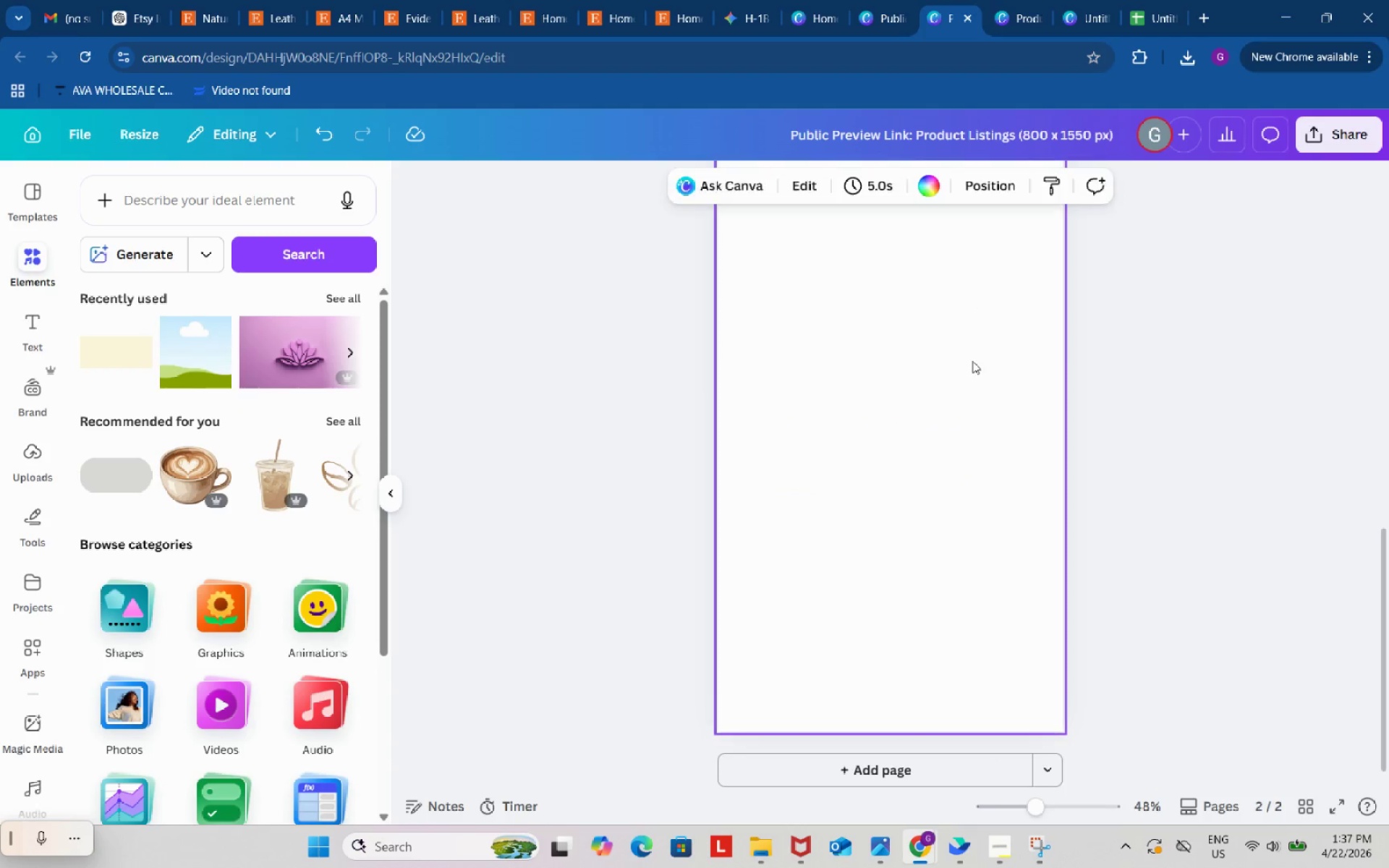 
key(Control+V)
 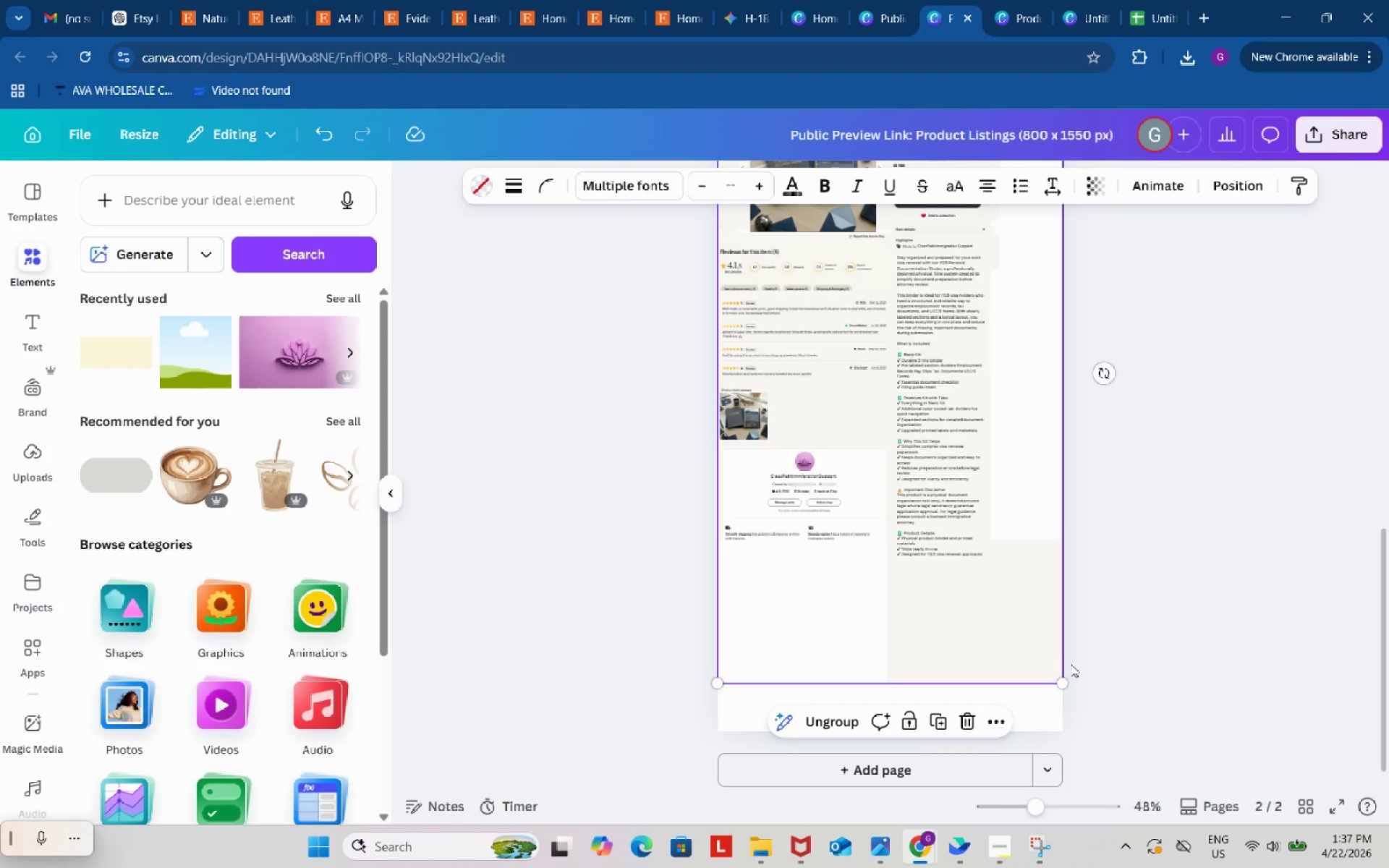 
left_click_drag(start_coordinate=[1065, 682], to_coordinate=[1197, 828])
 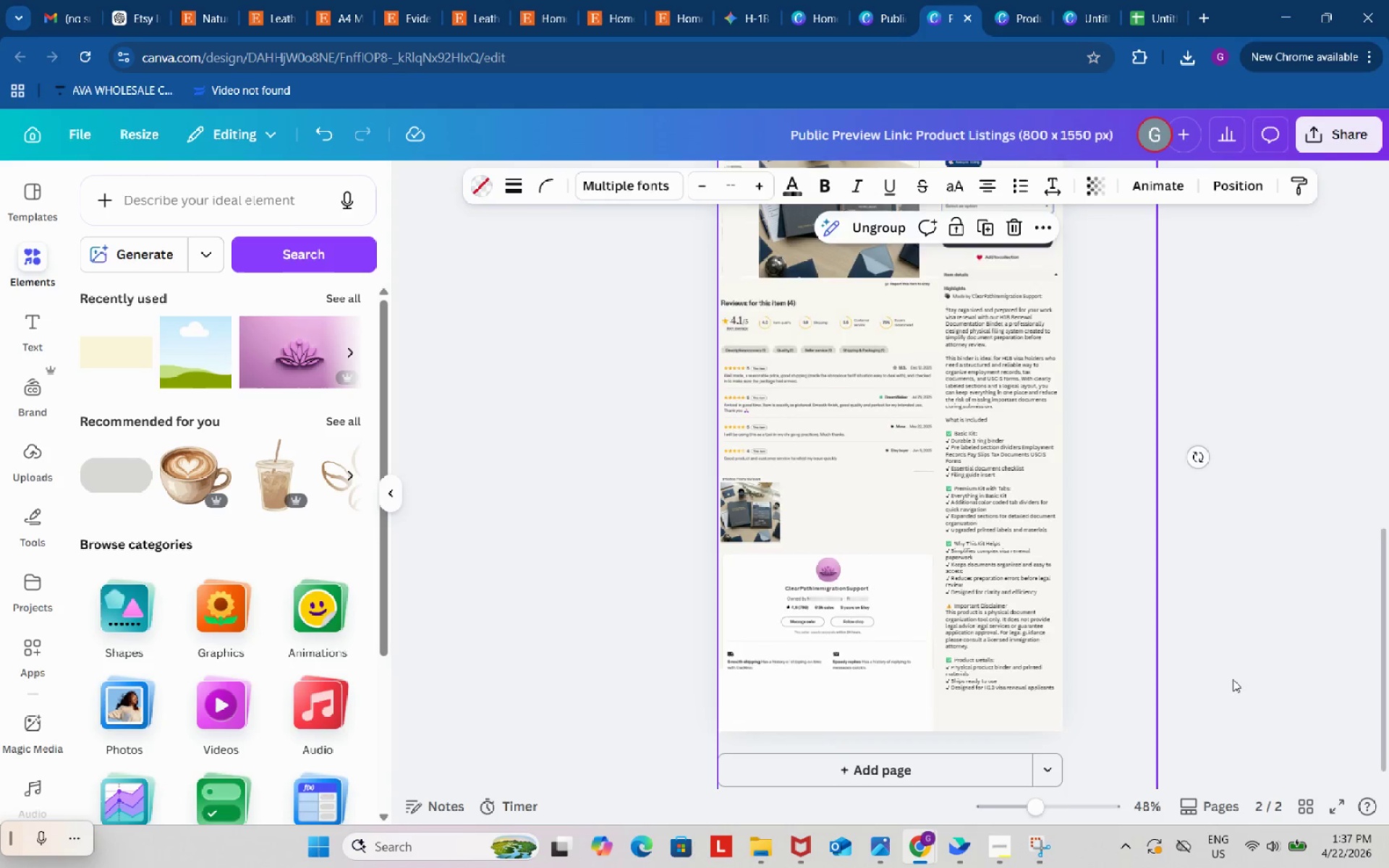 
scroll: coordinate [1233, 678], scroll_direction: up, amount: 2.0
 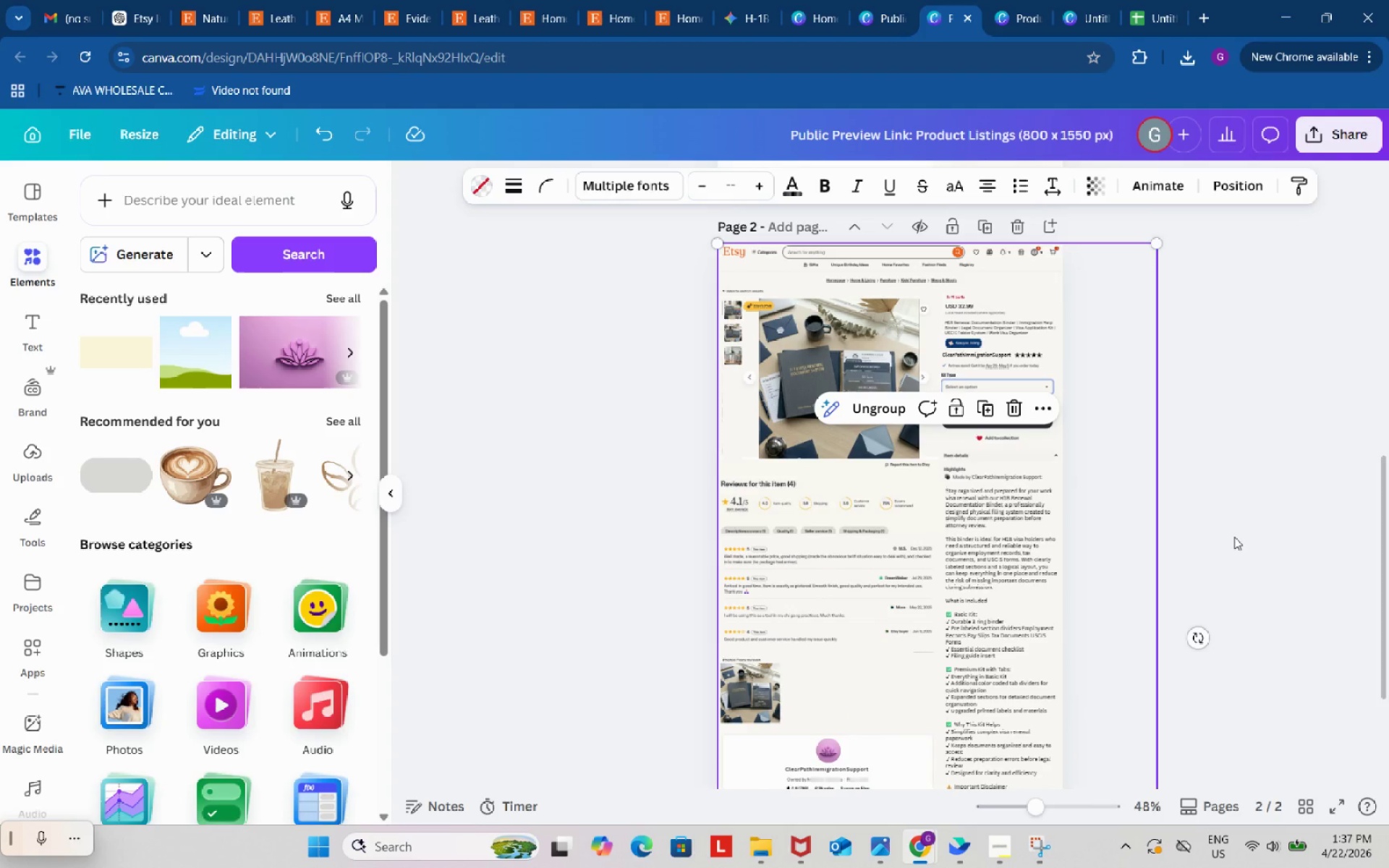 
left_click([1234, 537])
 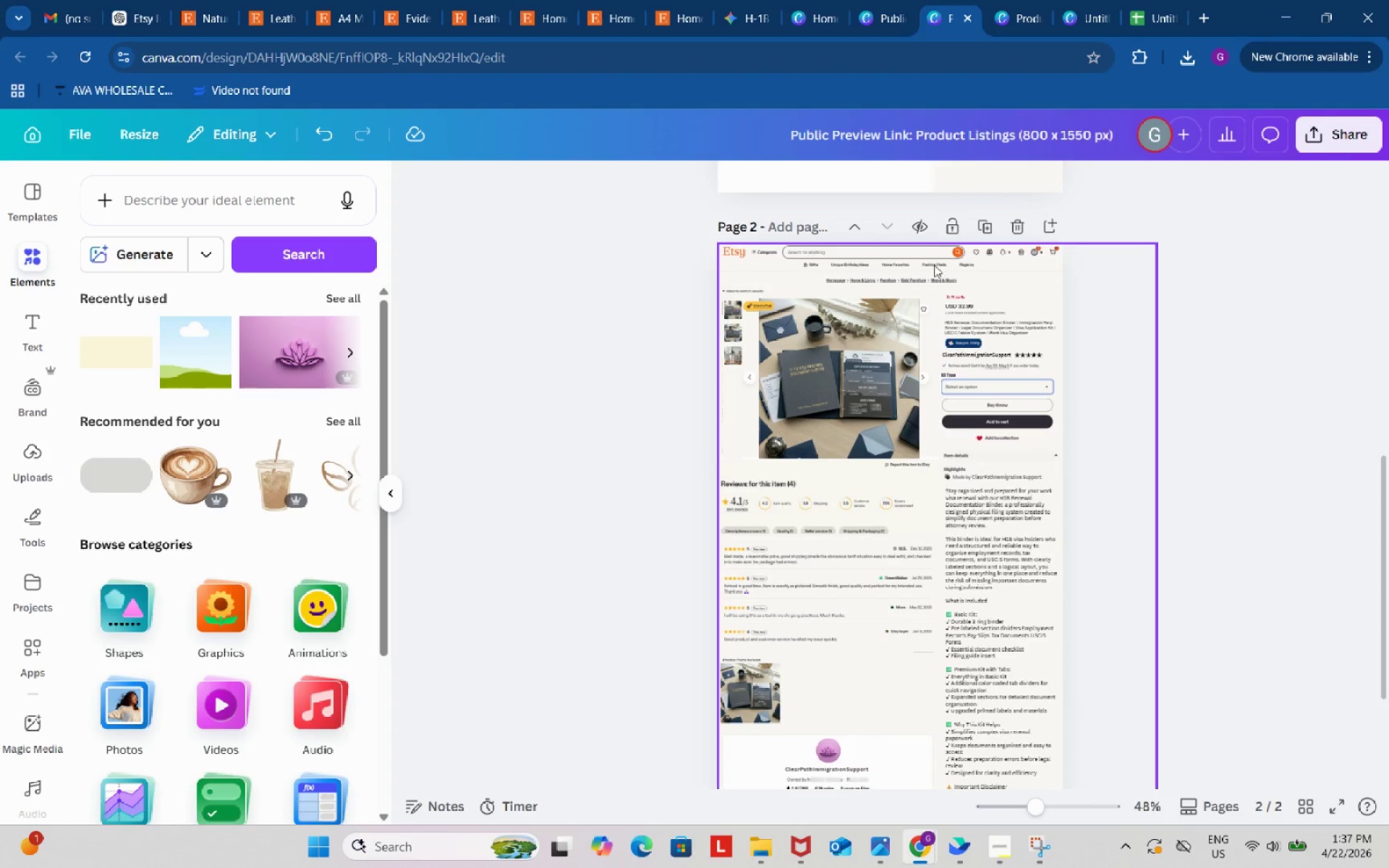 
left_click([947, 227])
 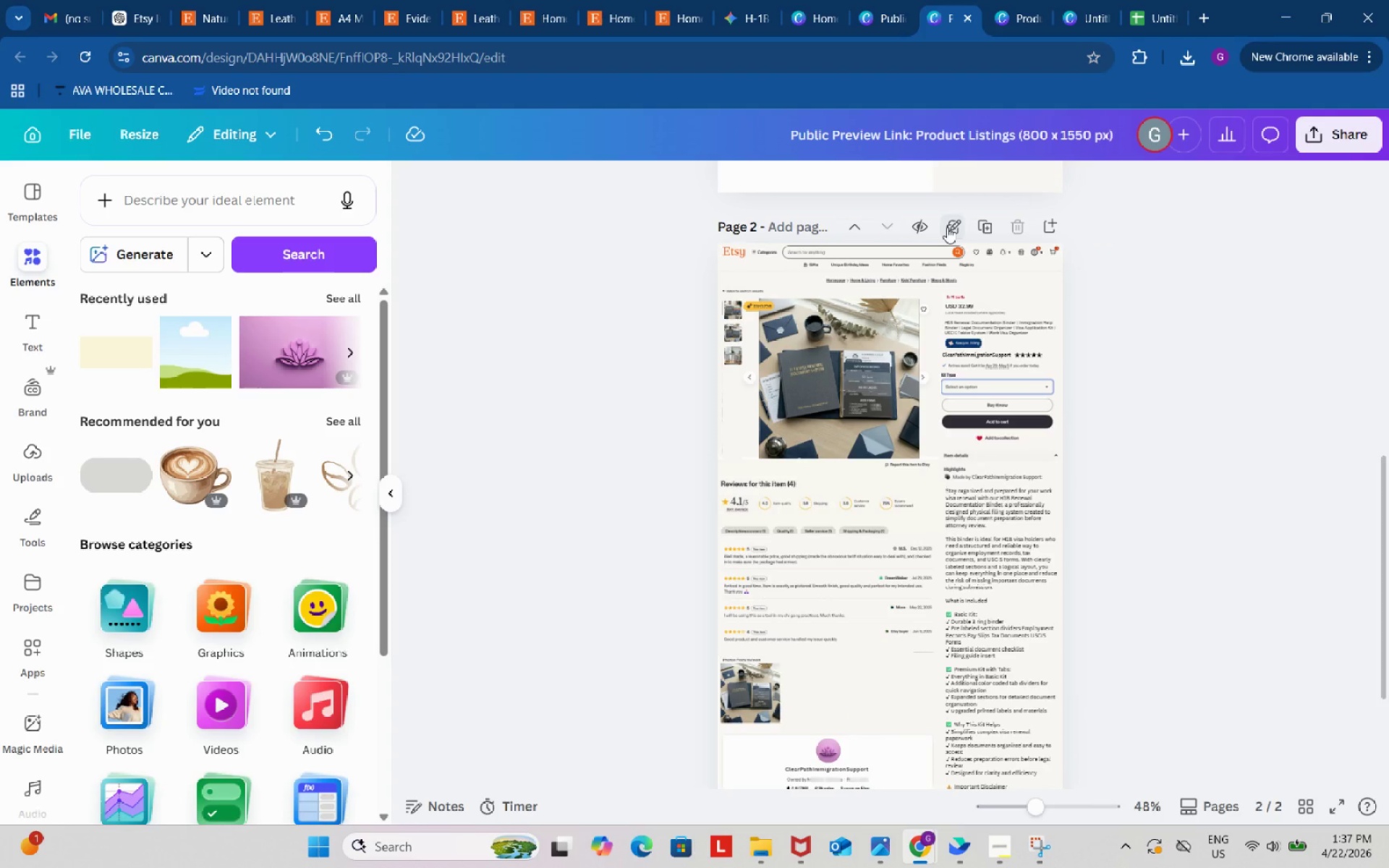 
left_click([947, 227])
 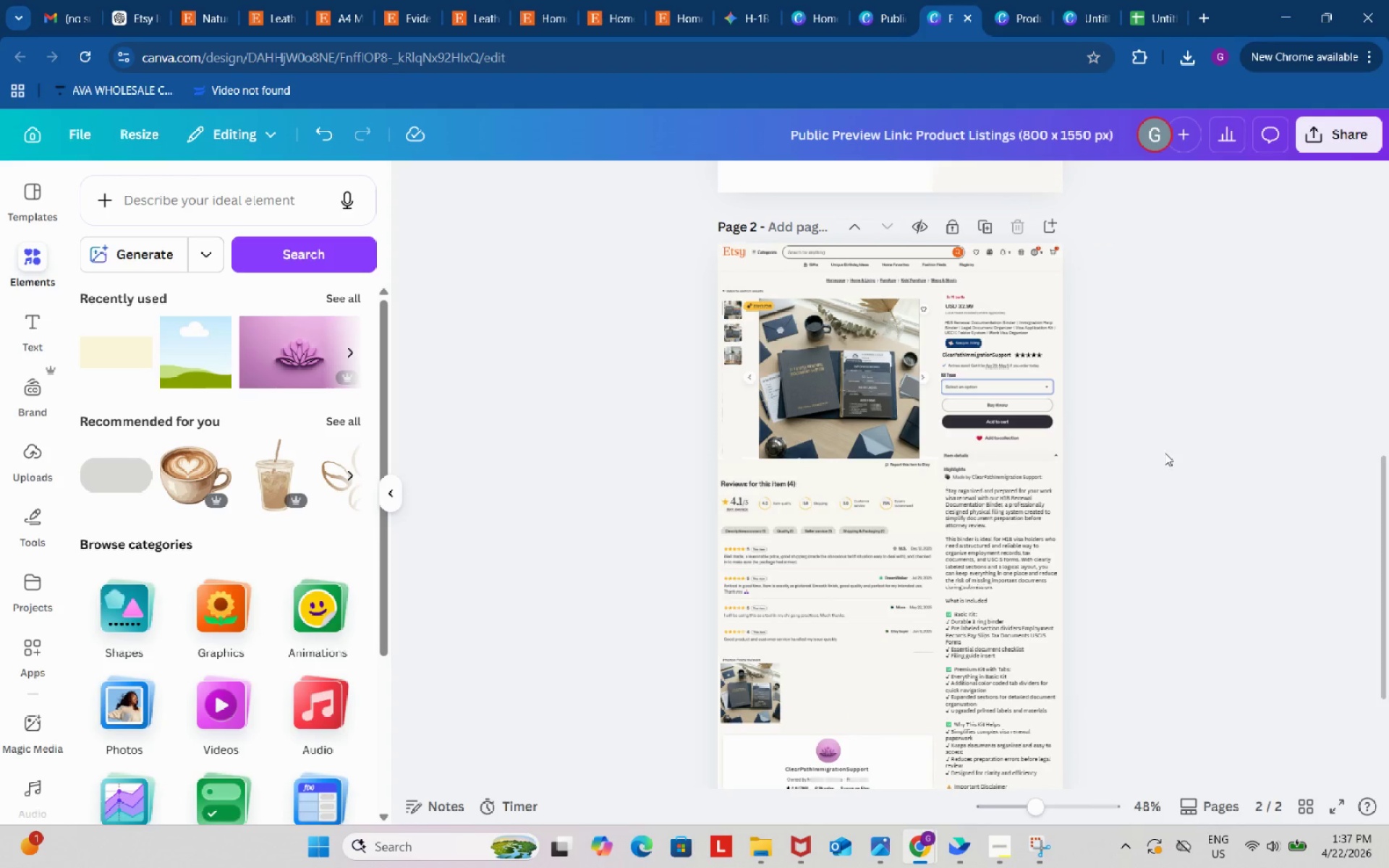 
left_click([1181, 447])
 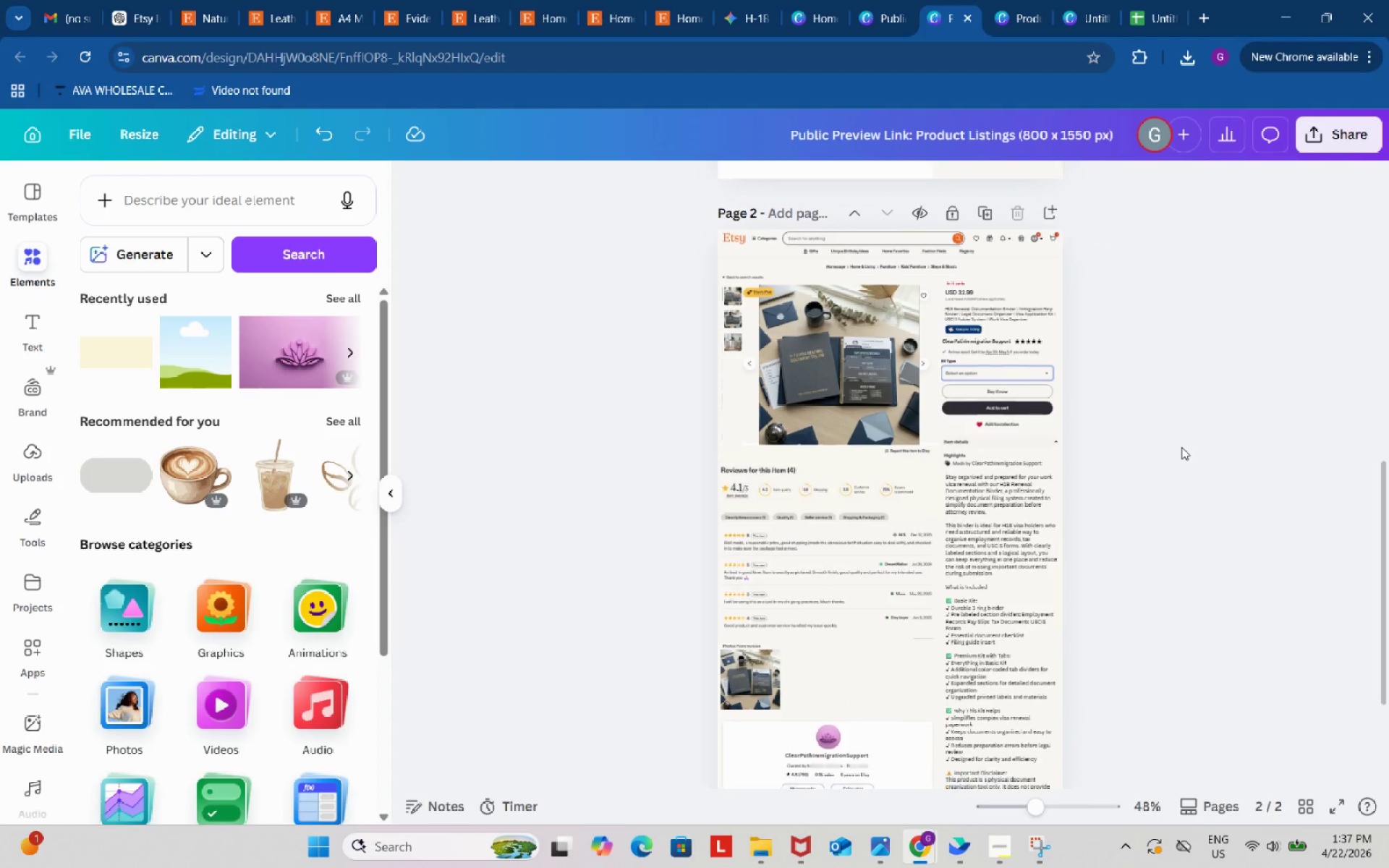 
scroll: coordinate [1181, 447], scroll_direction: down, amount: 4.0
 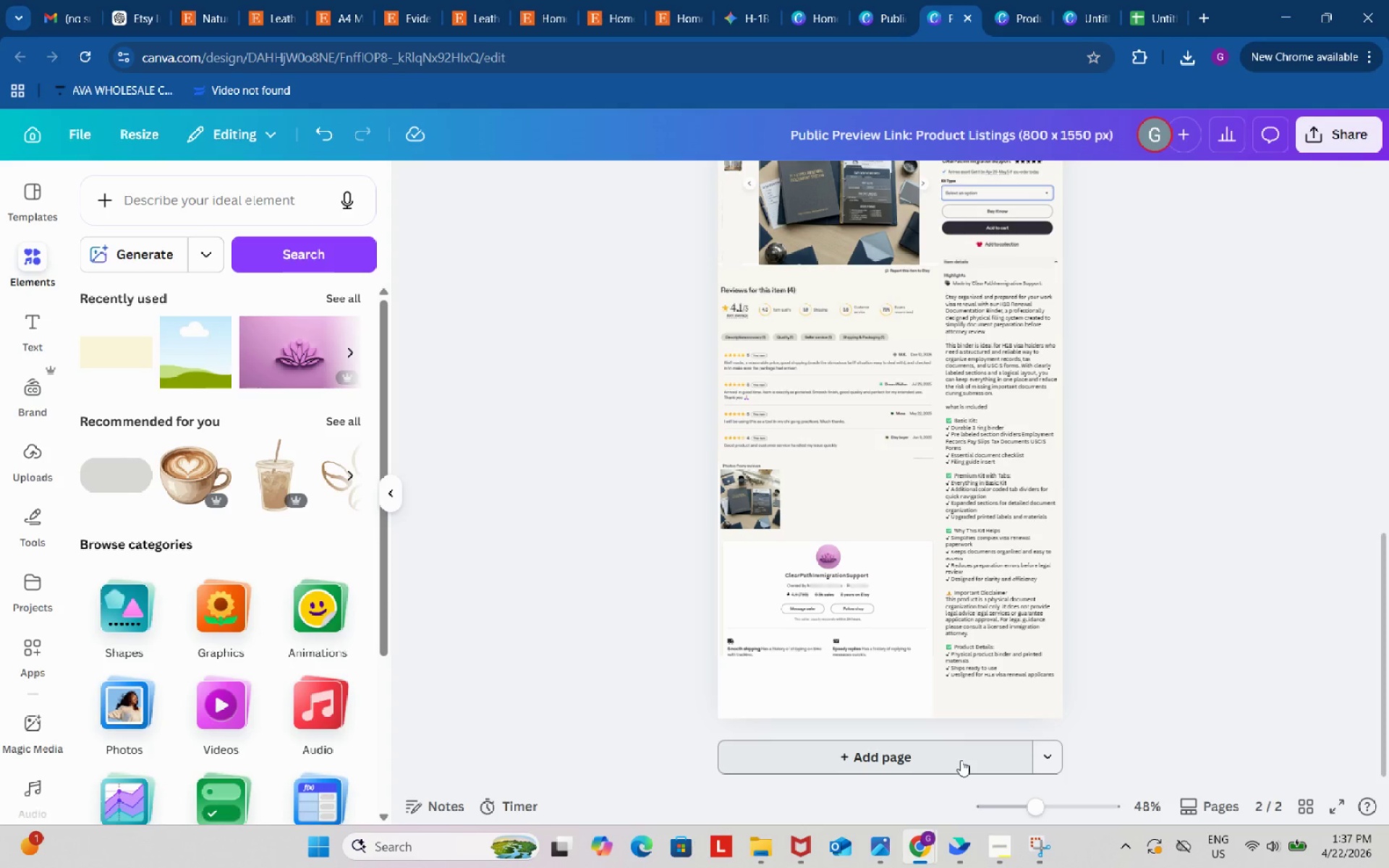 
left_click([961, 760])
 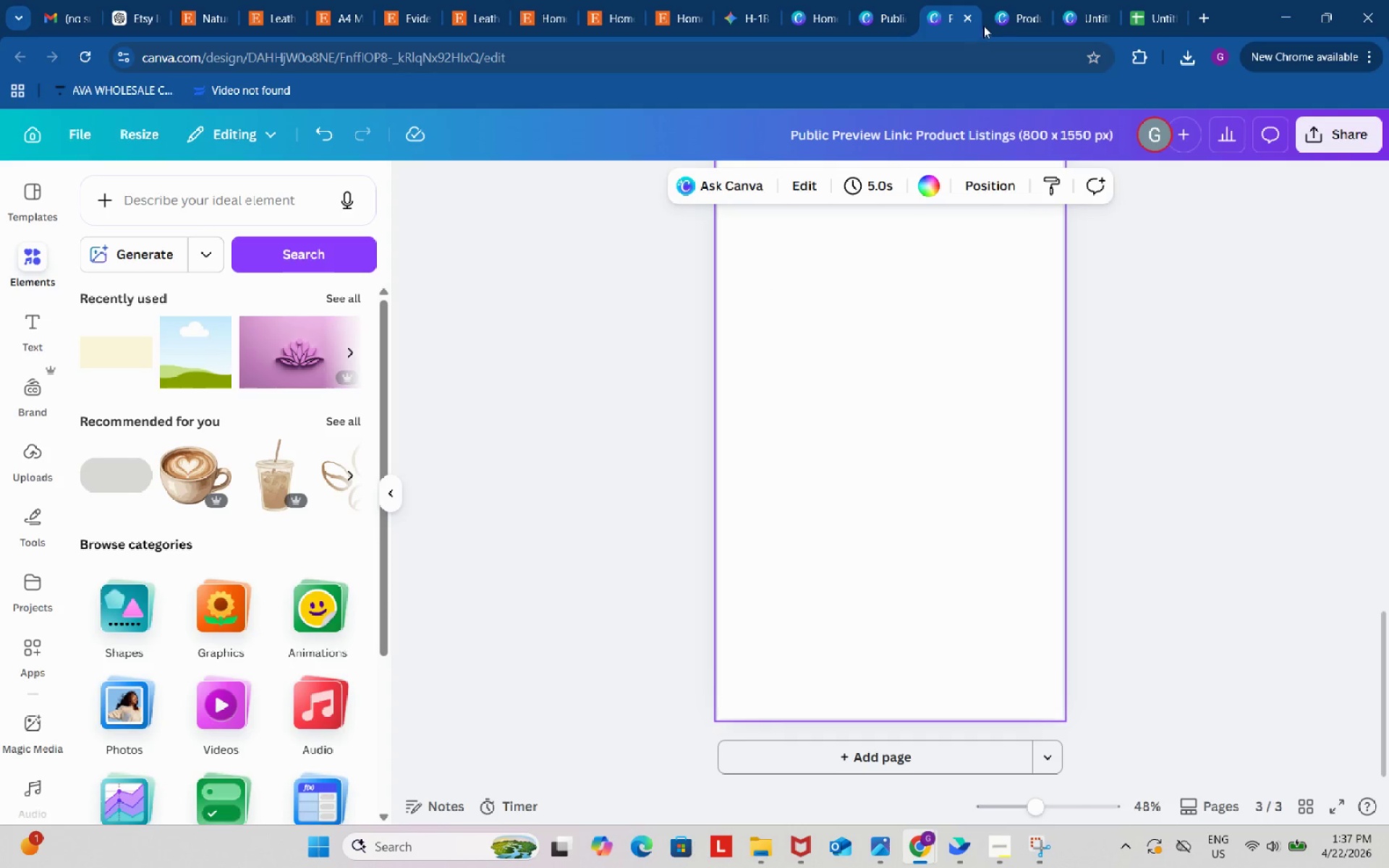 
left_click([1009, 0])
 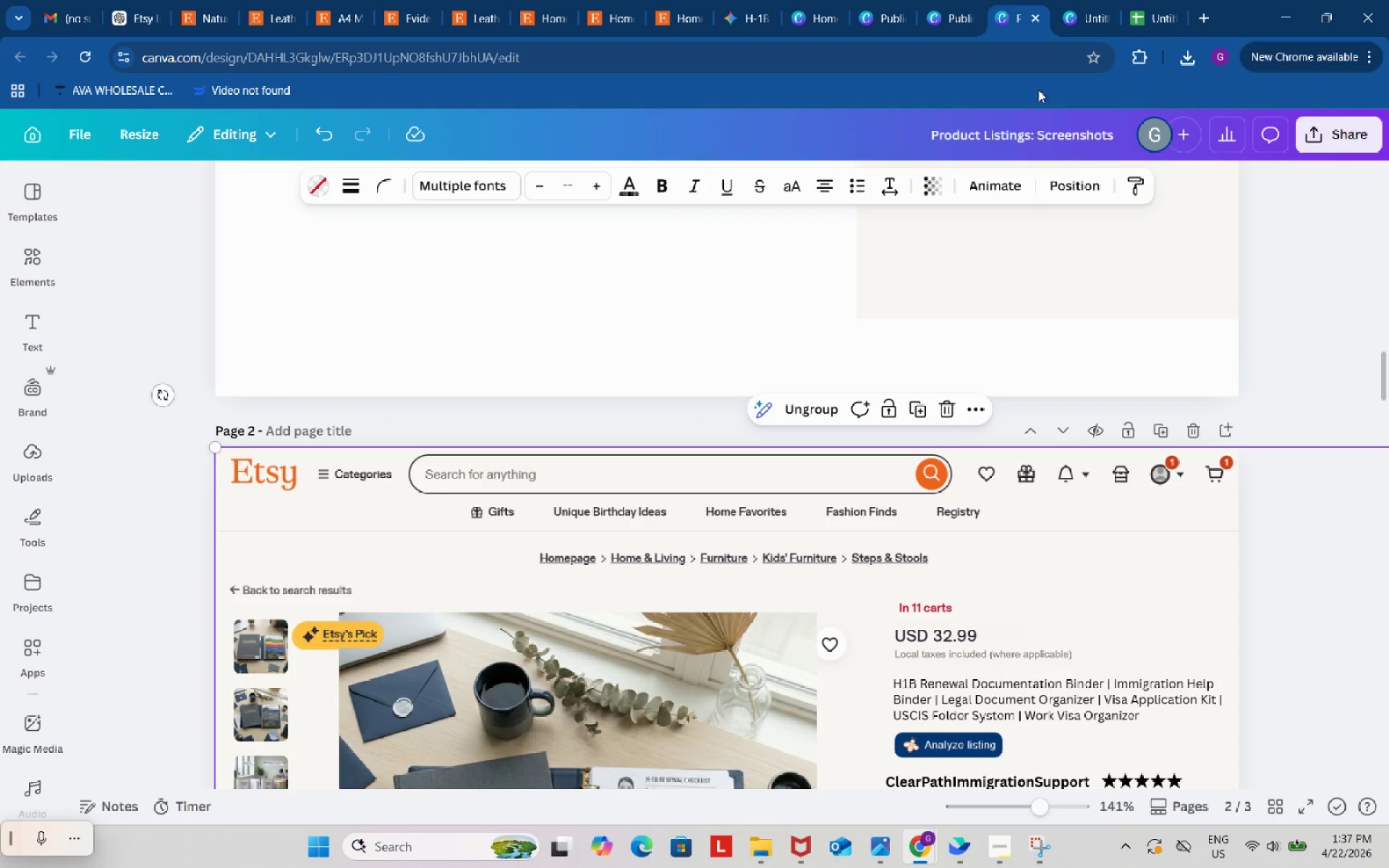 
scroll: coordinate [1073, 382], scroll_direction: down, amount: 29.0
 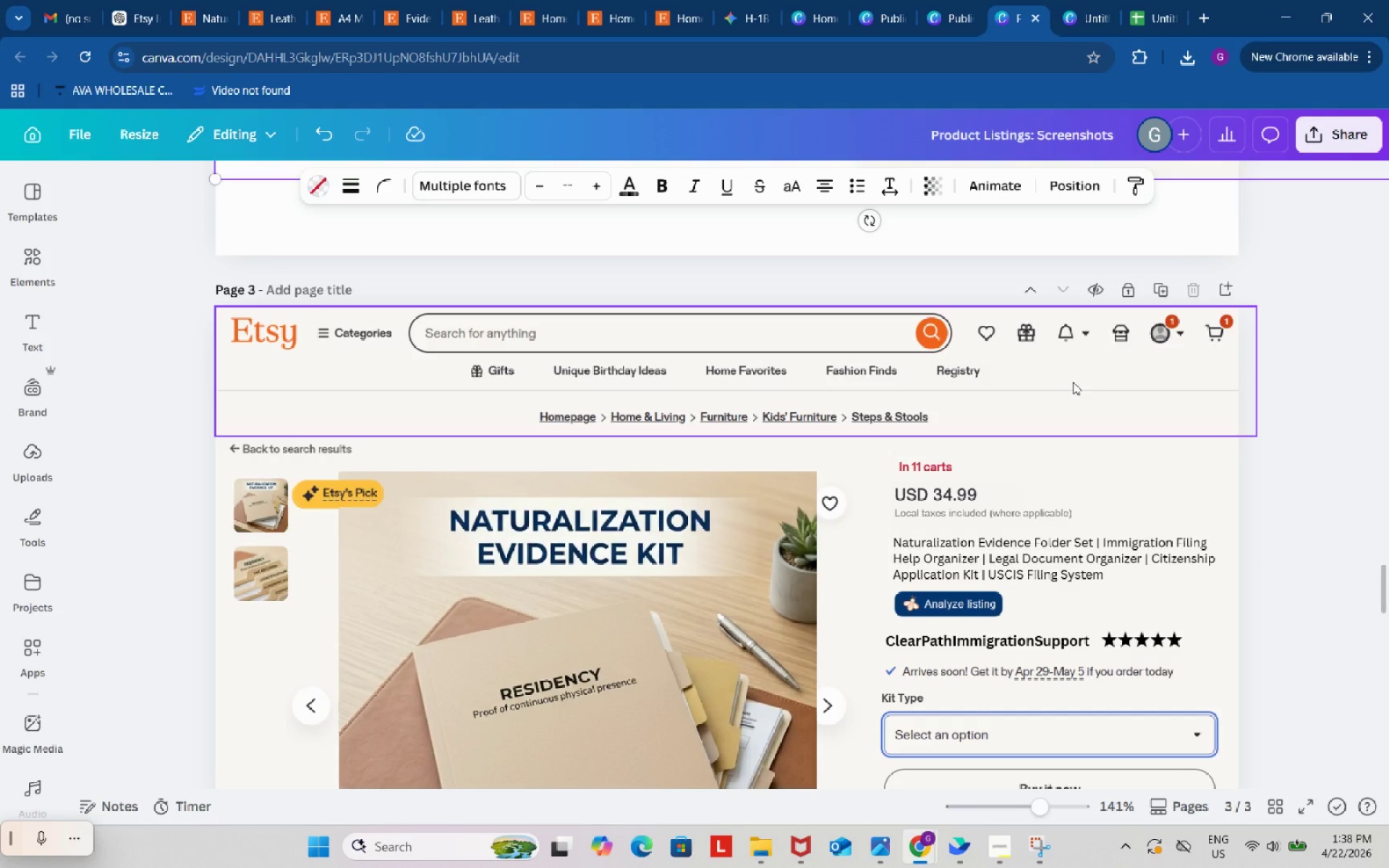 
wait(80.08)
 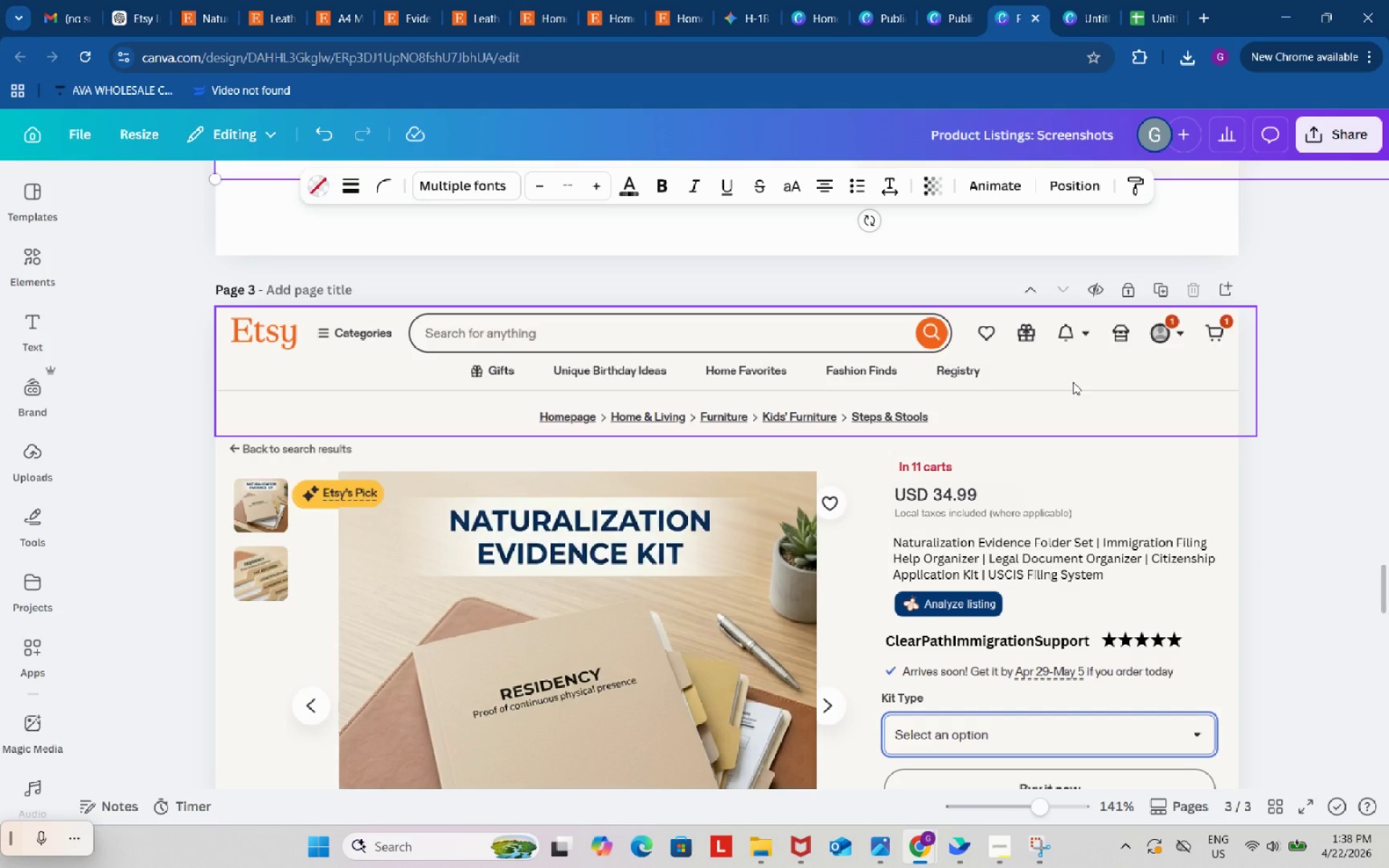 
left_click([143, 290])
 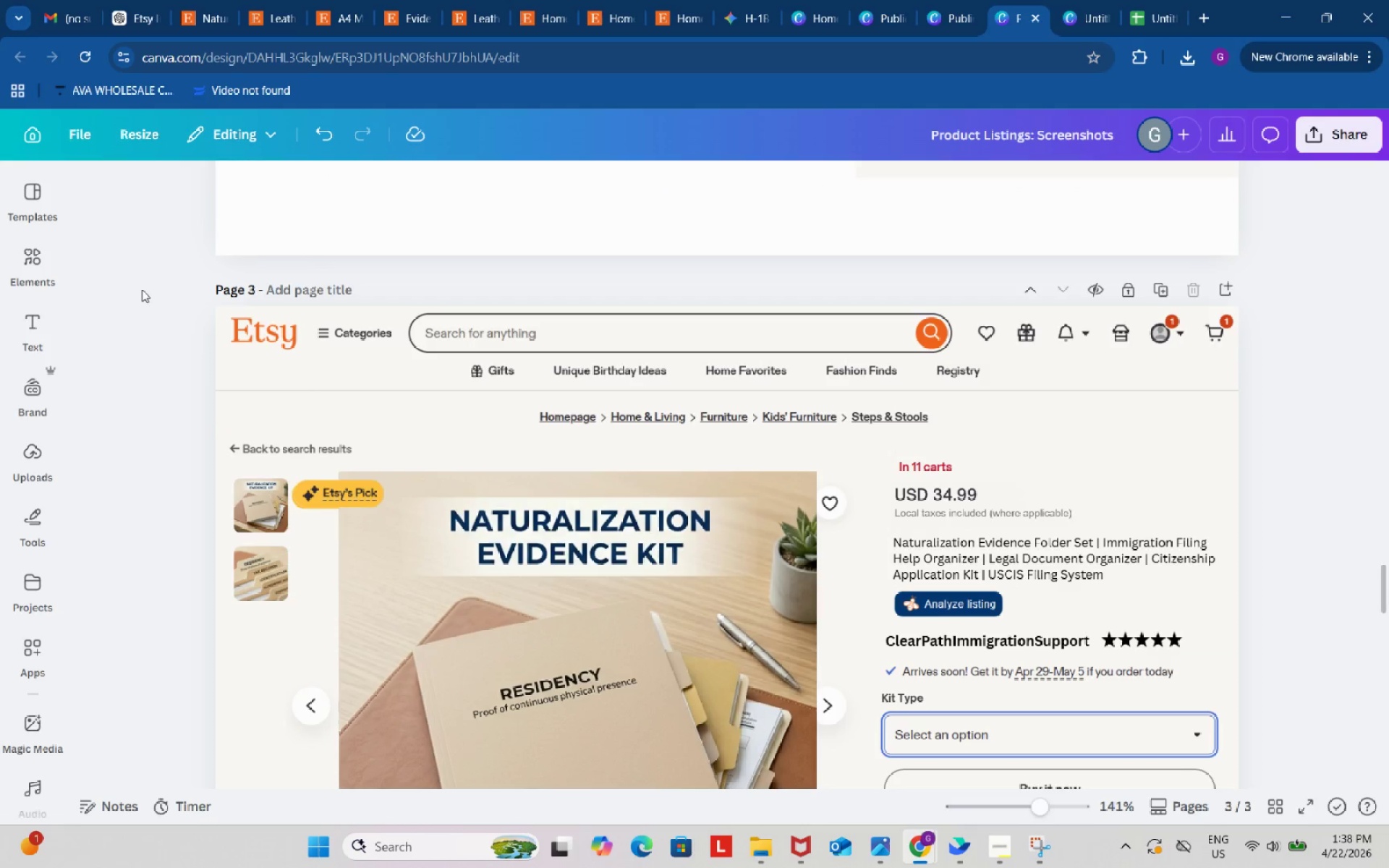 
left_click_drag(start_coordinate=[142, 289], to_coordinate=[1274, 757])
 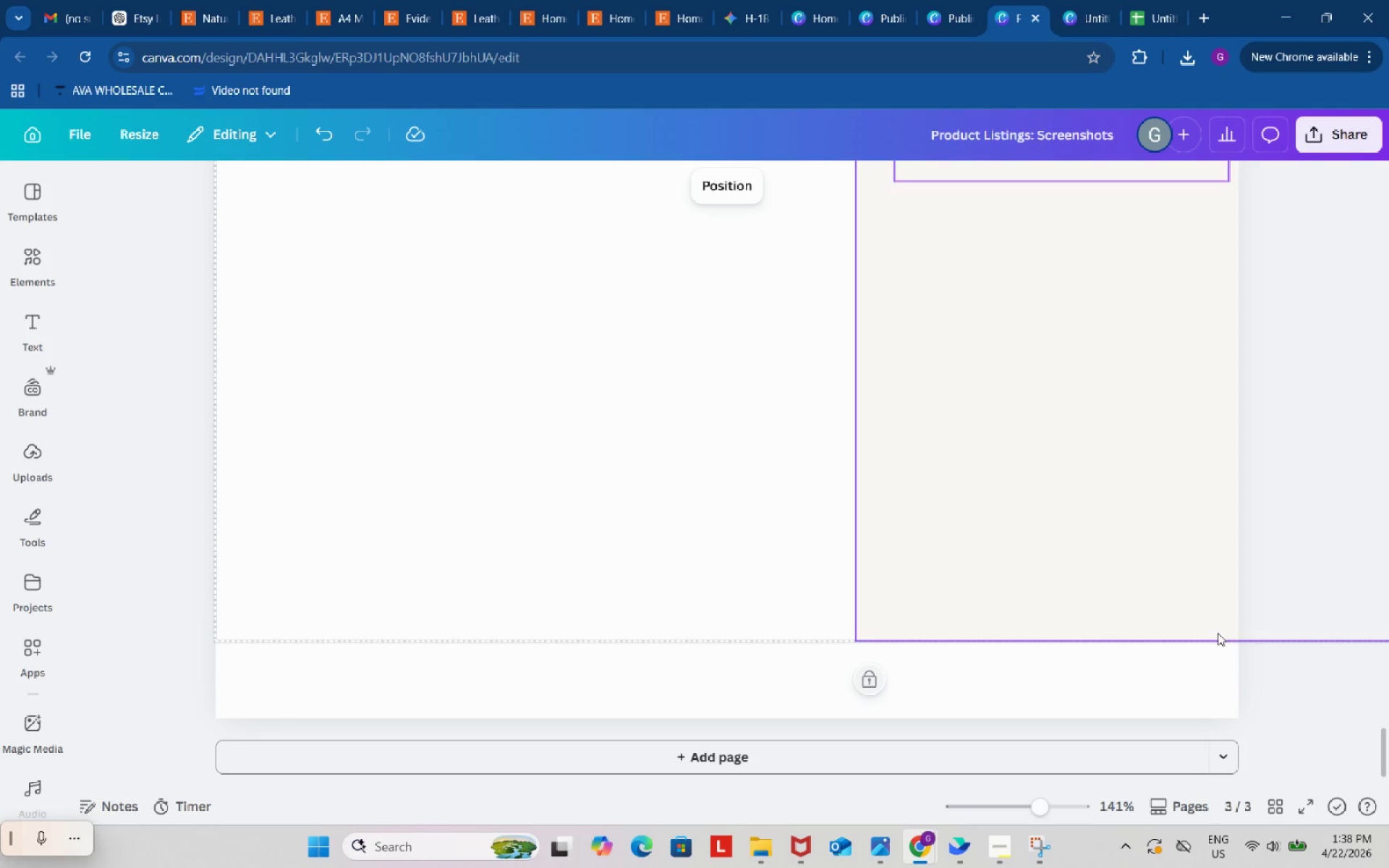 
scroll: coordinate [1274, 757], scroll_direction: down, amount: 13.0
 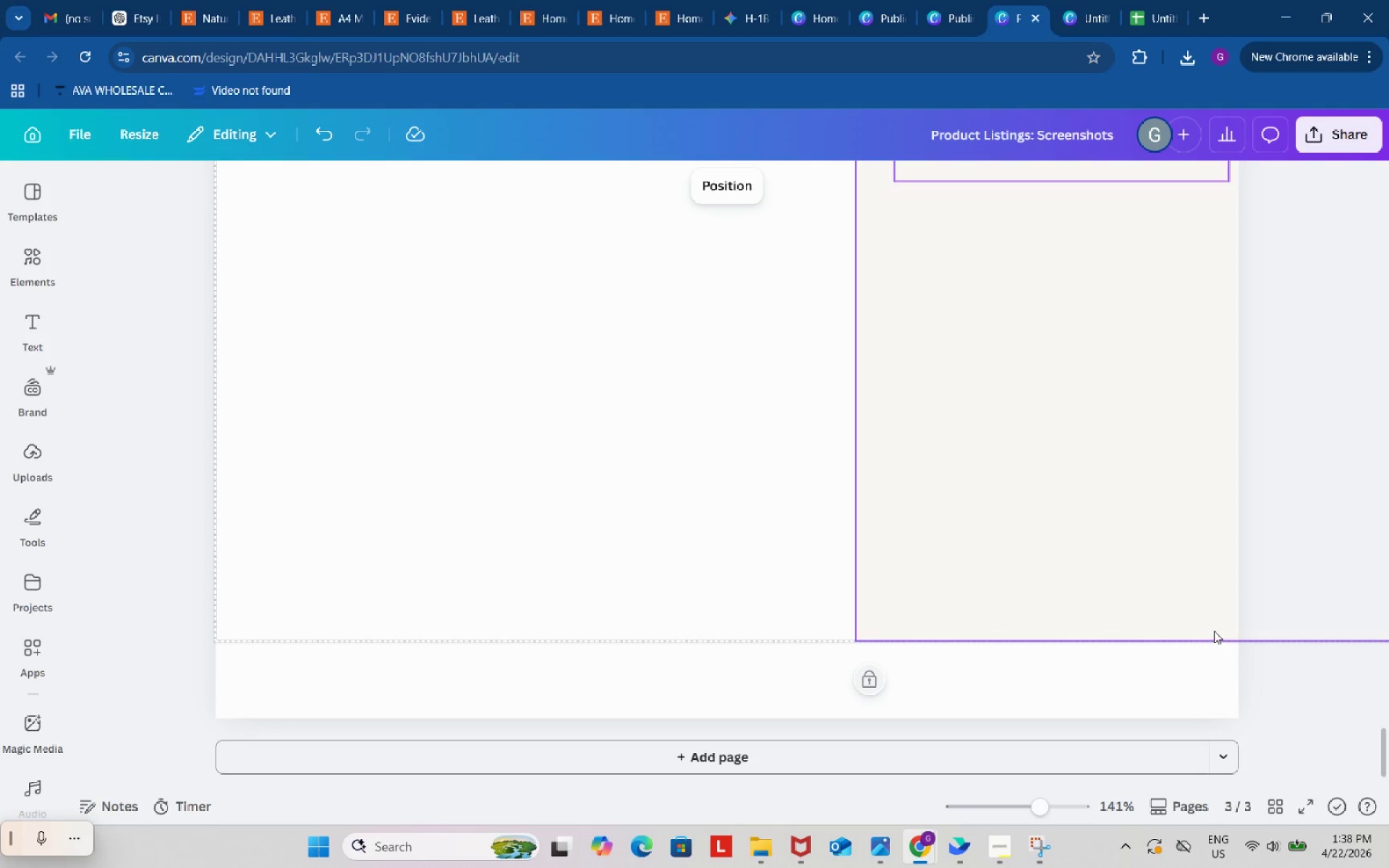 
scroll: coordinate [1215, 617], scroll_direction: up, amount: 23.0
 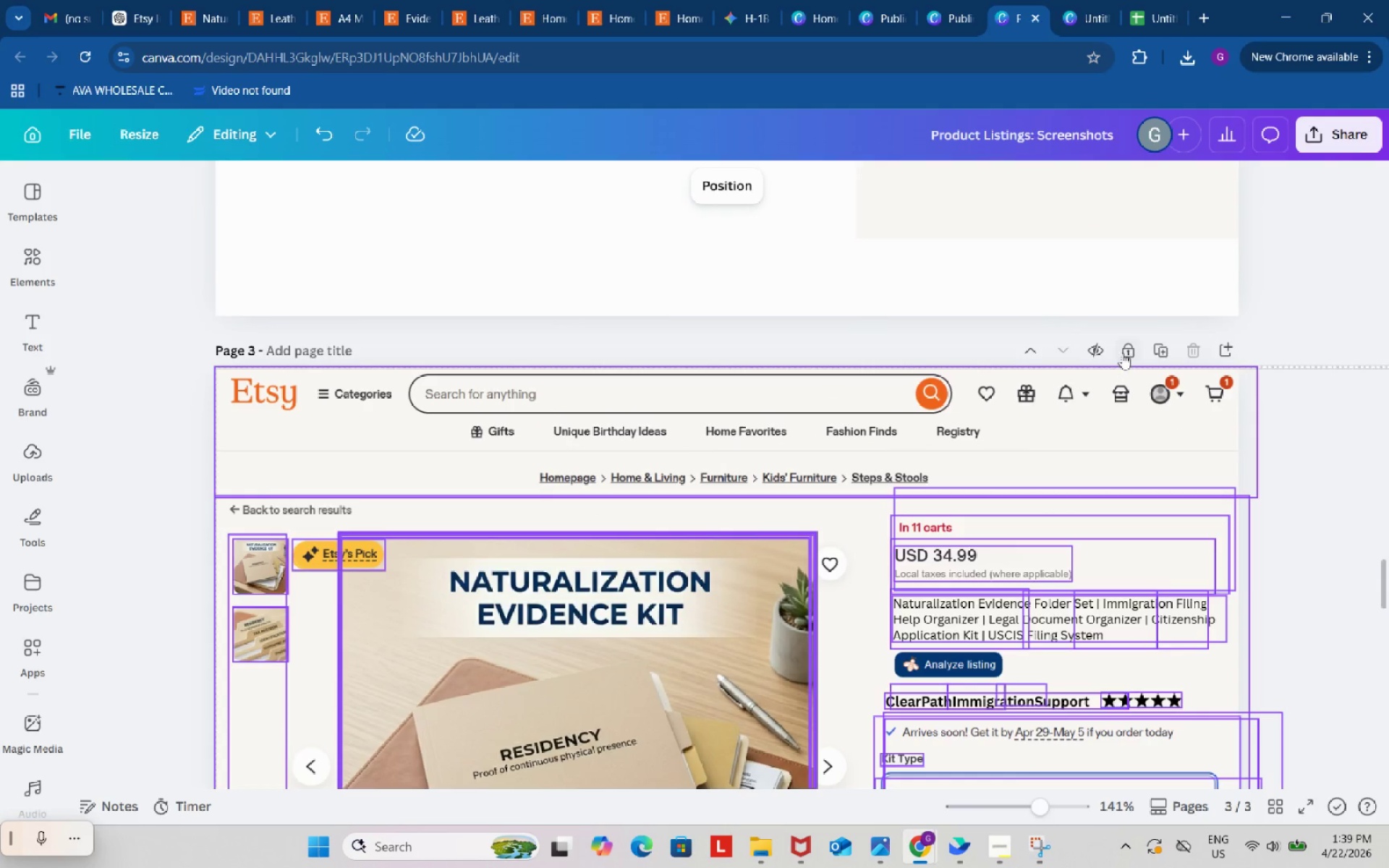 
left_click([1123, 349])
 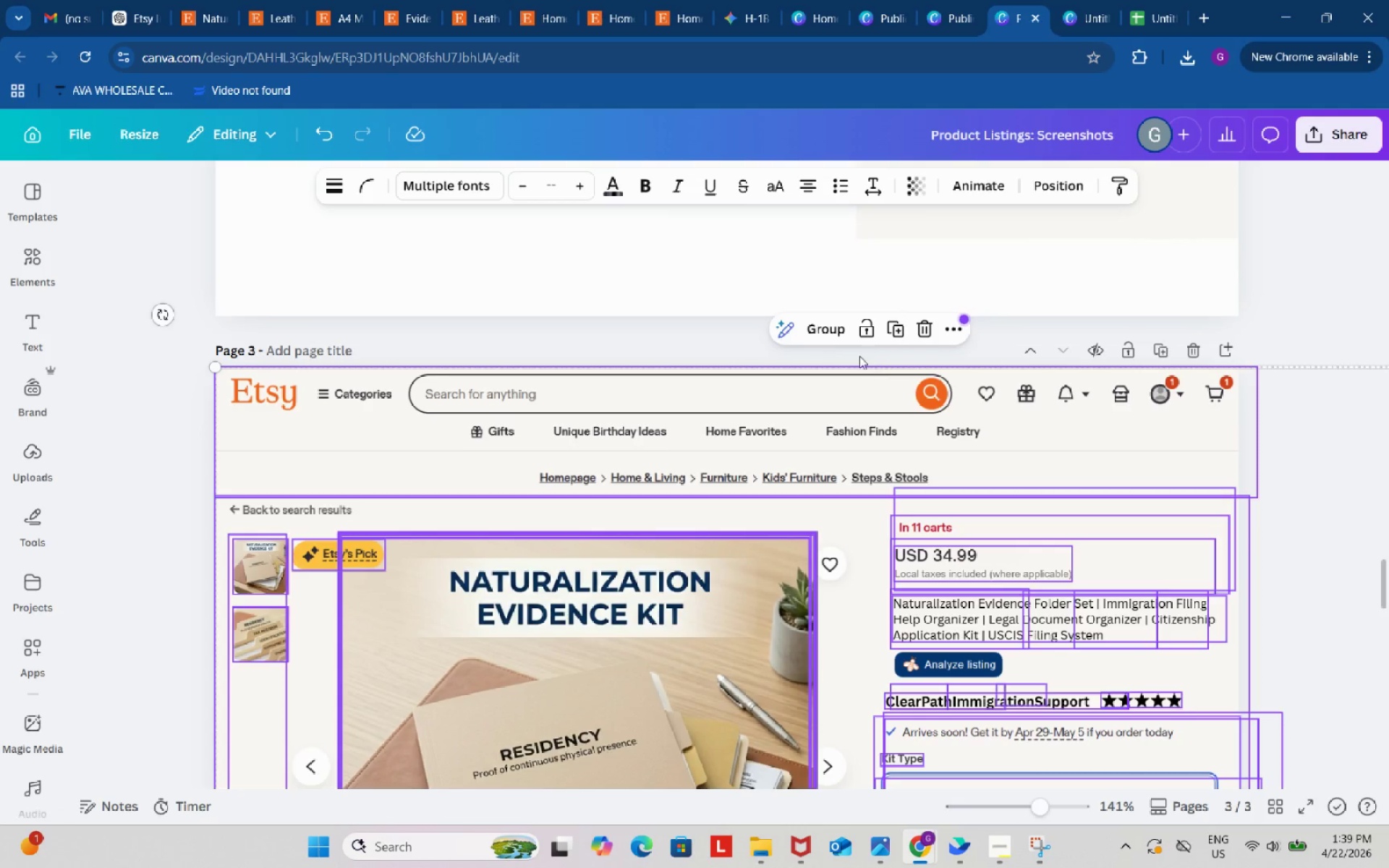 
left_click([822, 325])
 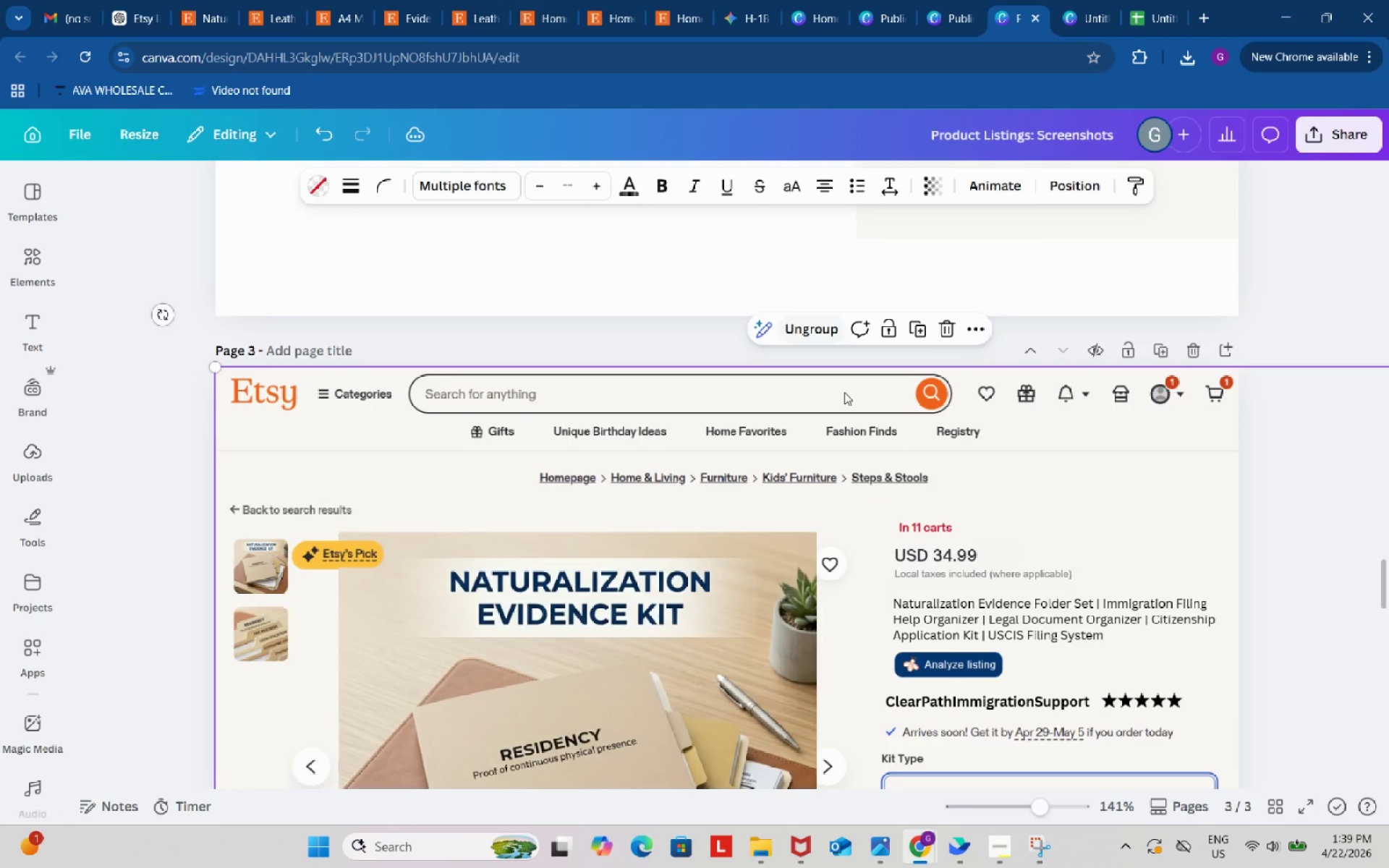 
right_click([1022, 445])
 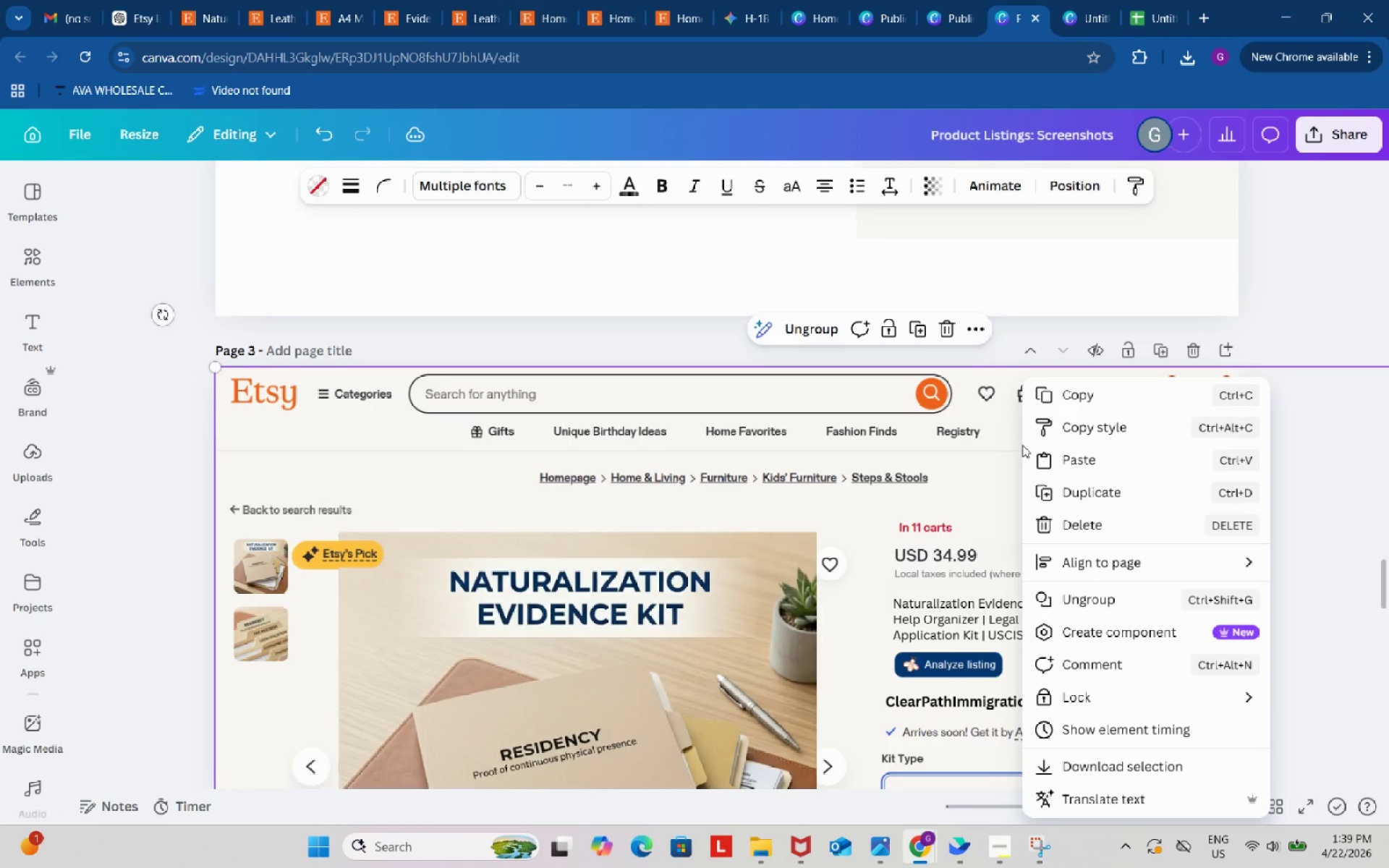 
mouse_move([1040, 441])
 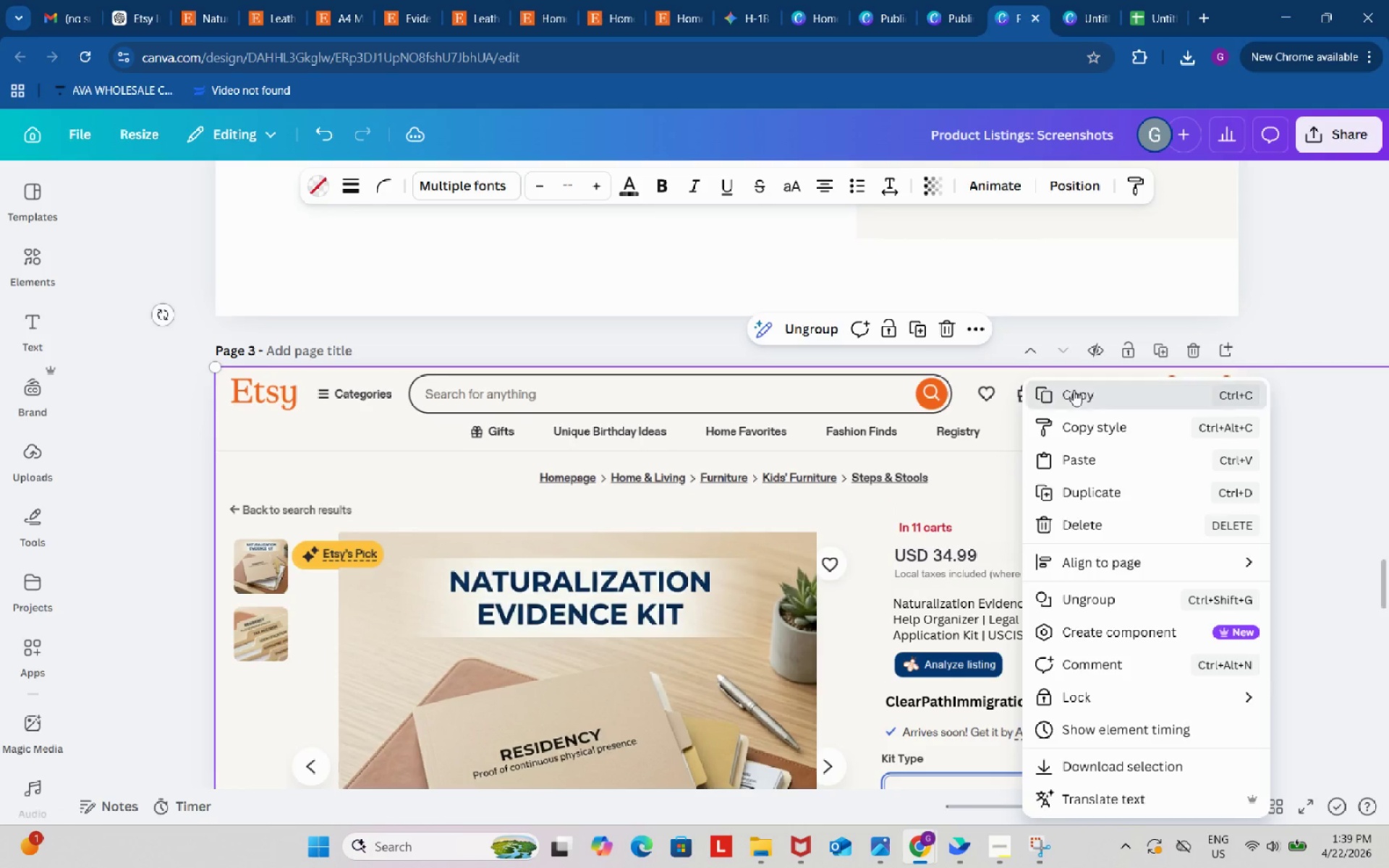 
left_click([1074, 390])
 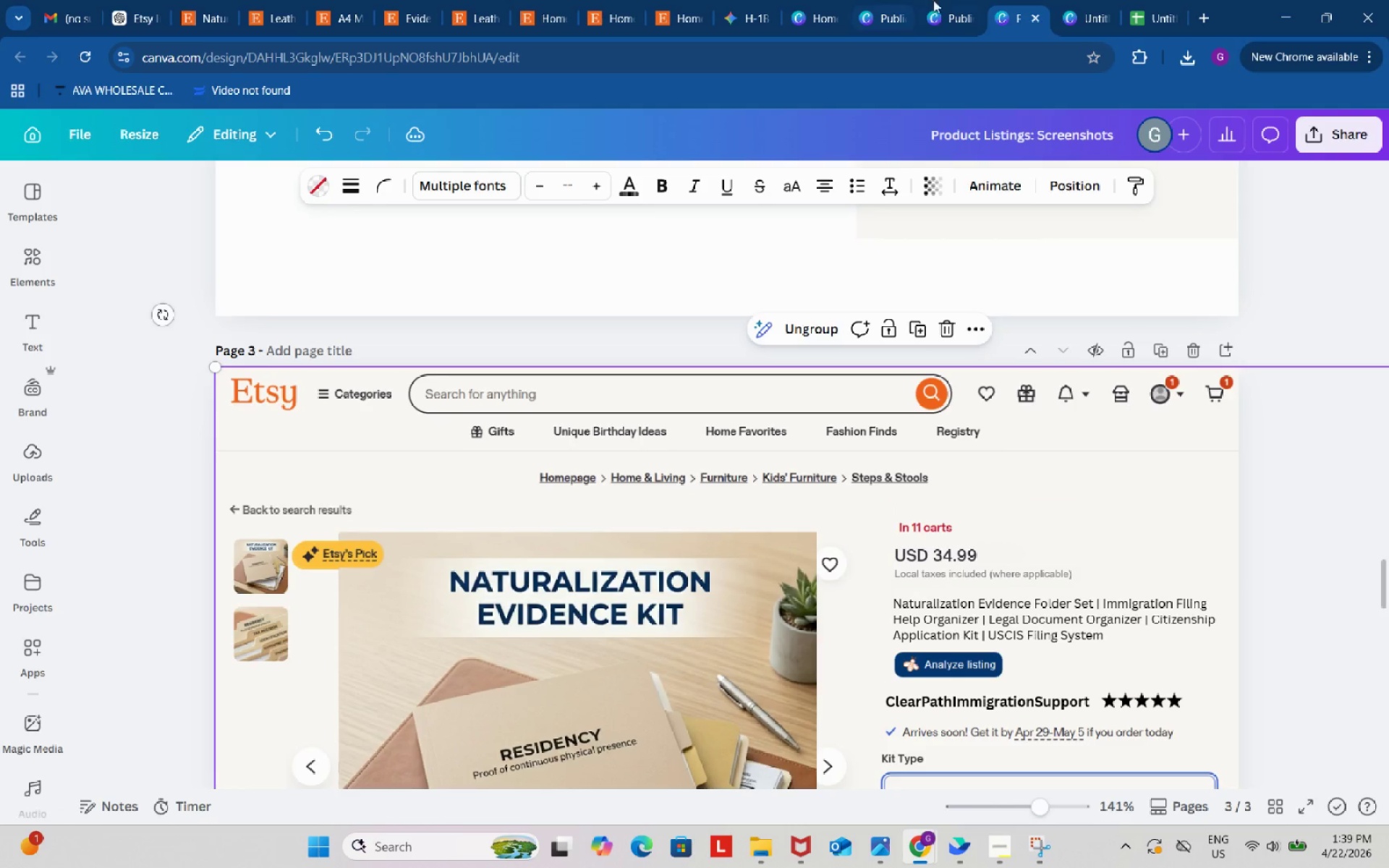 
left_click([972, 7])
 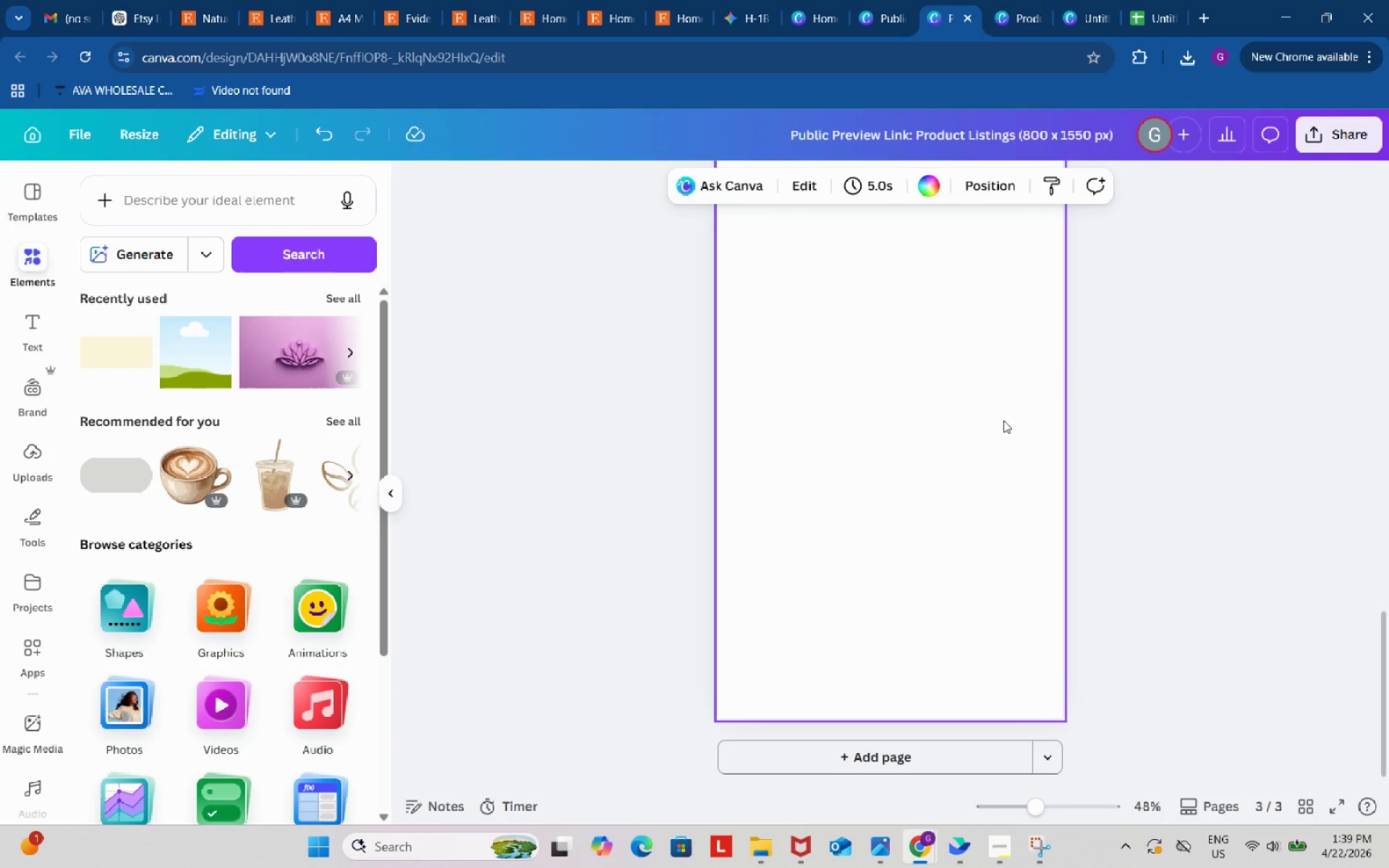 
left_click([934, 432])
 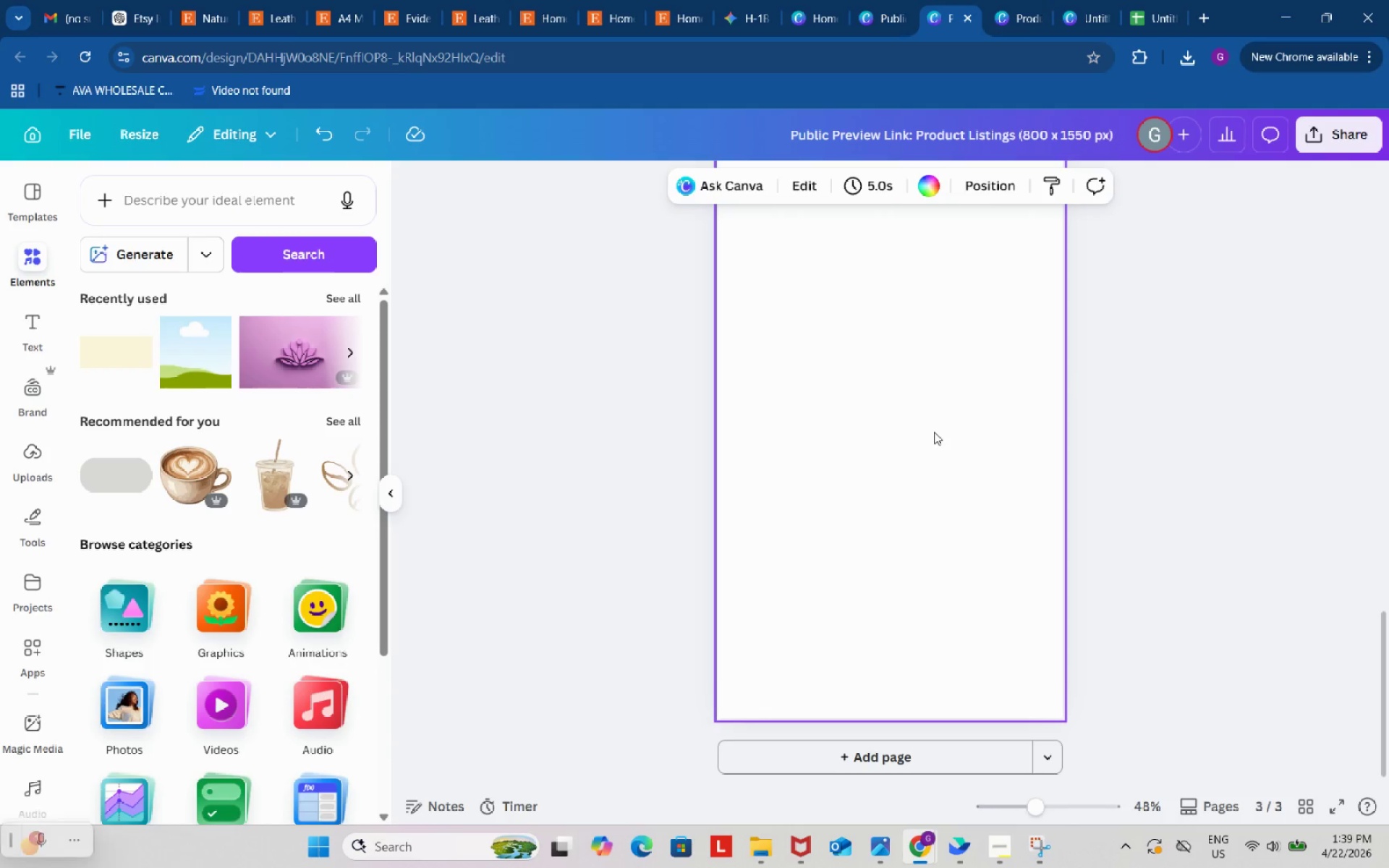 
key(Control+ControlLeft)
 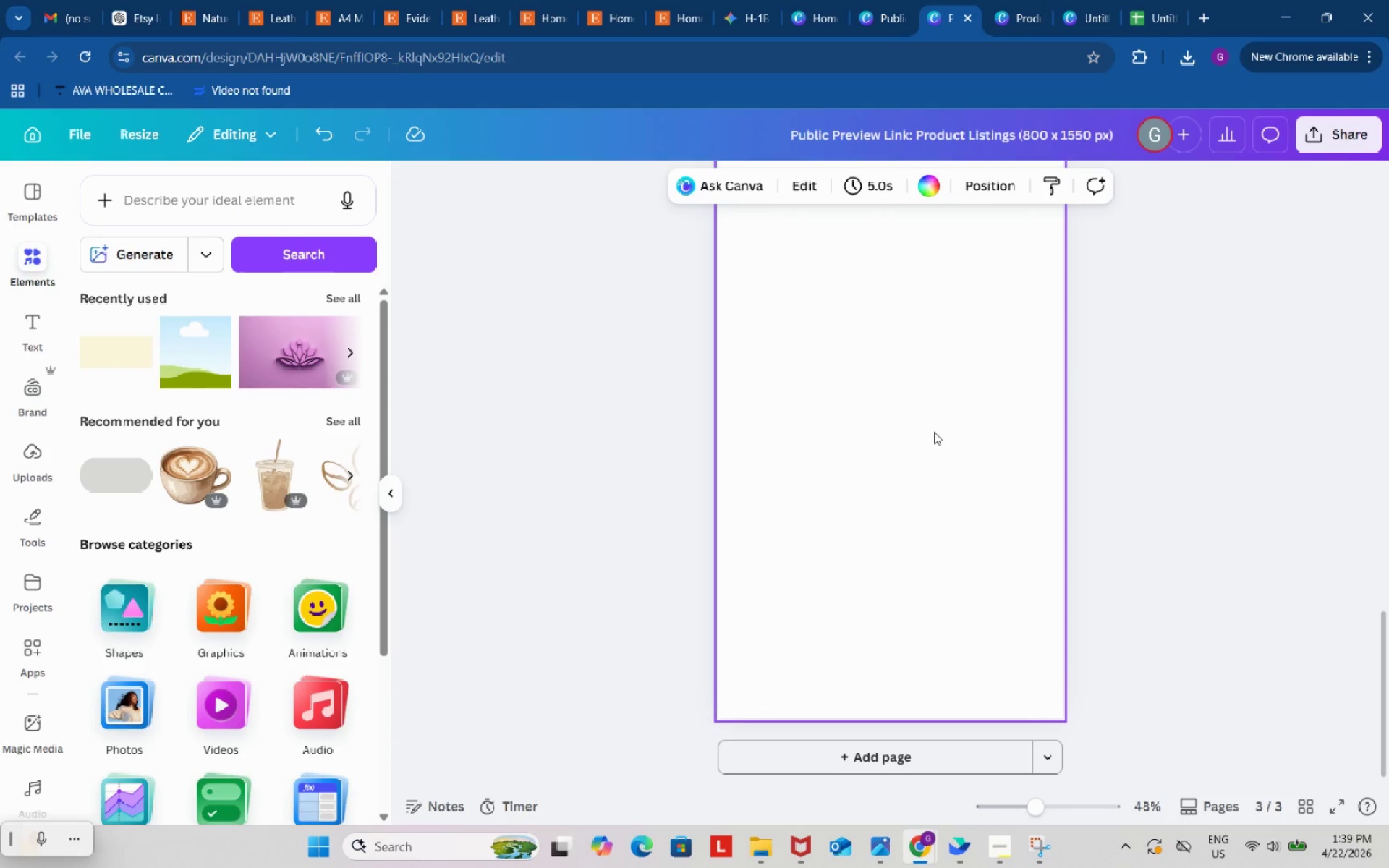 
key(Control+V)
 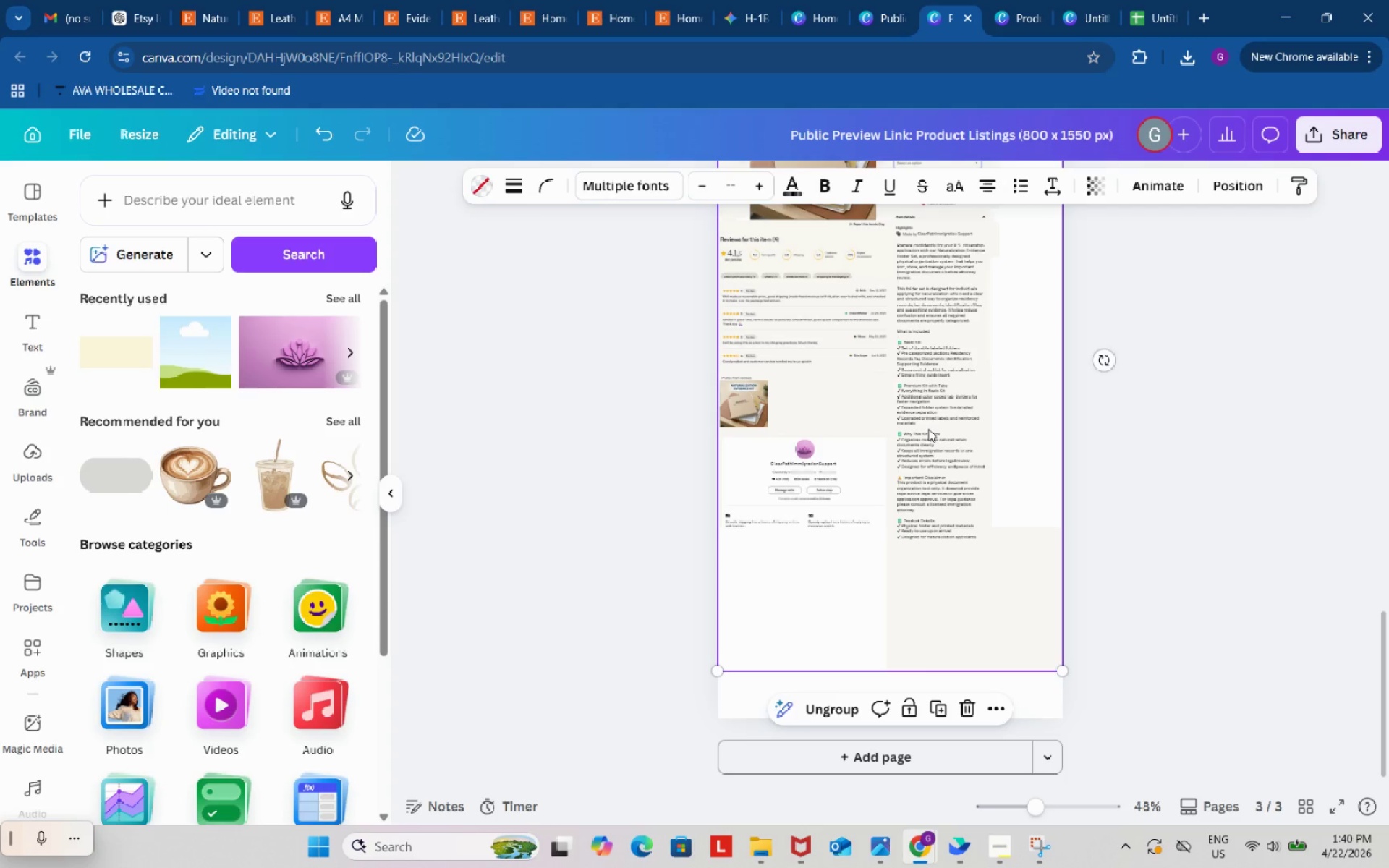 
wait(59.44)
 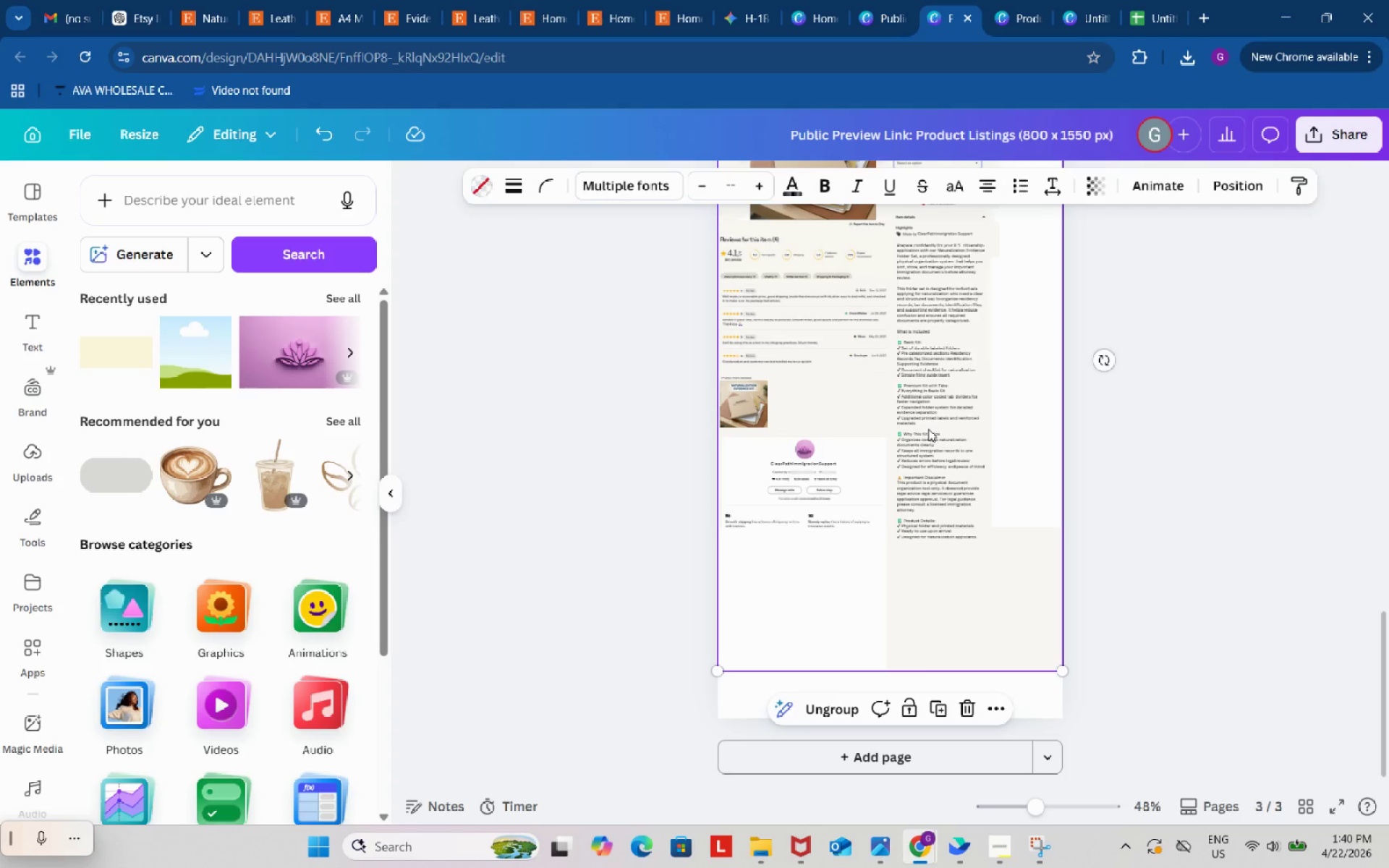 
left_click_drag(start_coordinate=[1062, 670], to_coordinate=[1143, 841])
 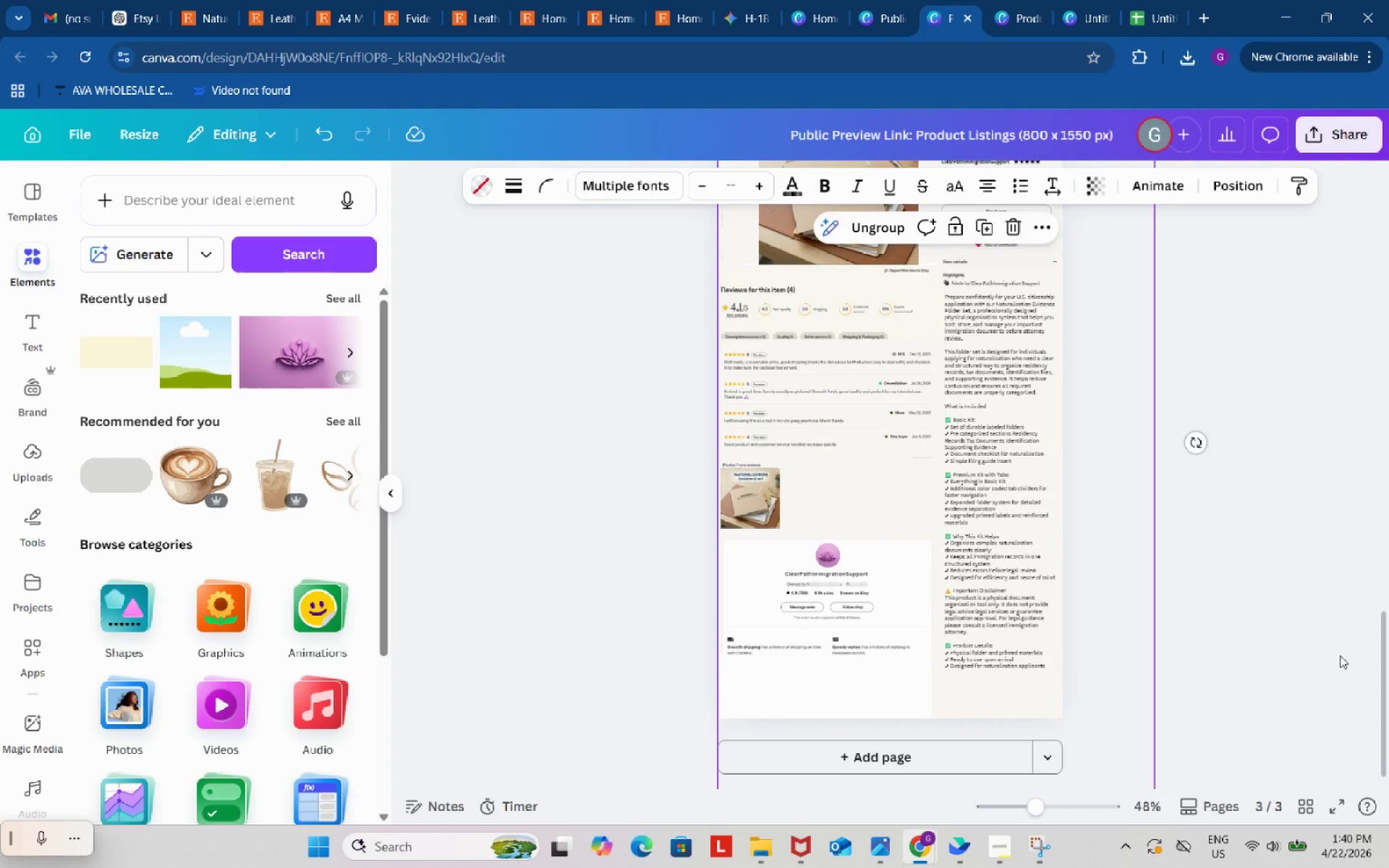 
scroll: coordinate [1336, 653], scroll_direction: up, amount: 4.0
 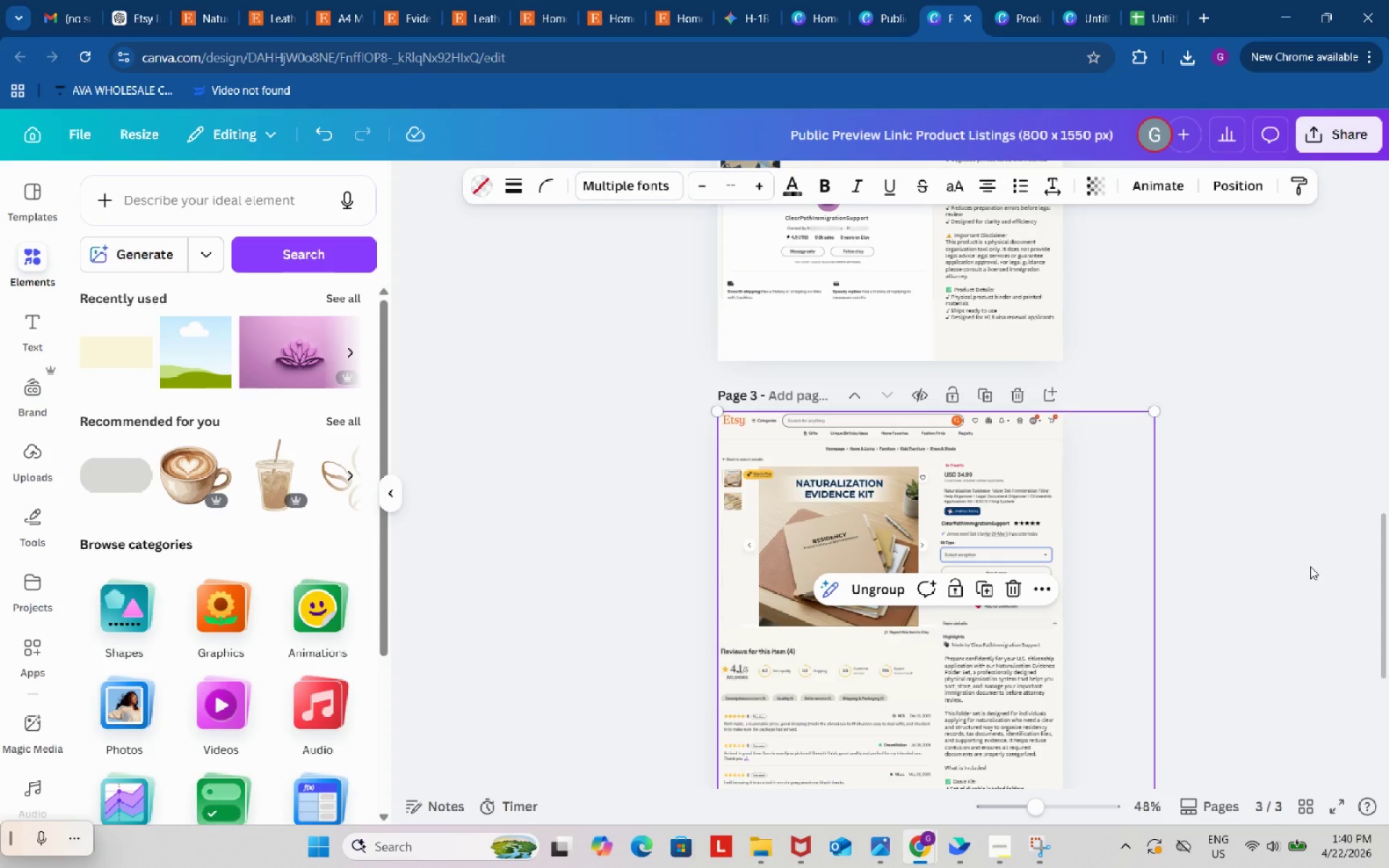 
left_click([1298, 560])
 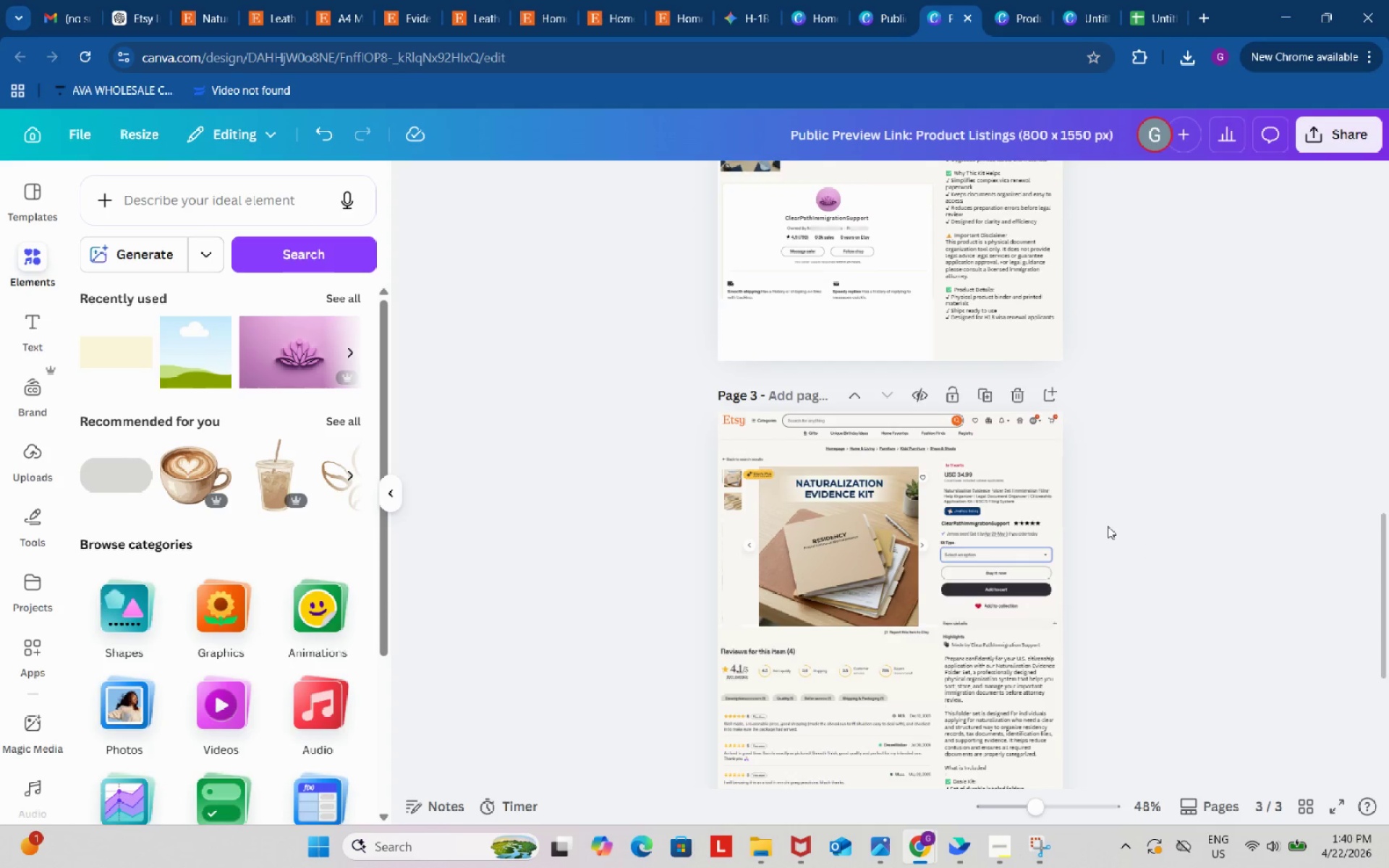 
scroll: coordinate [1185, 516], scroll_direction: down, amount: 7.0
 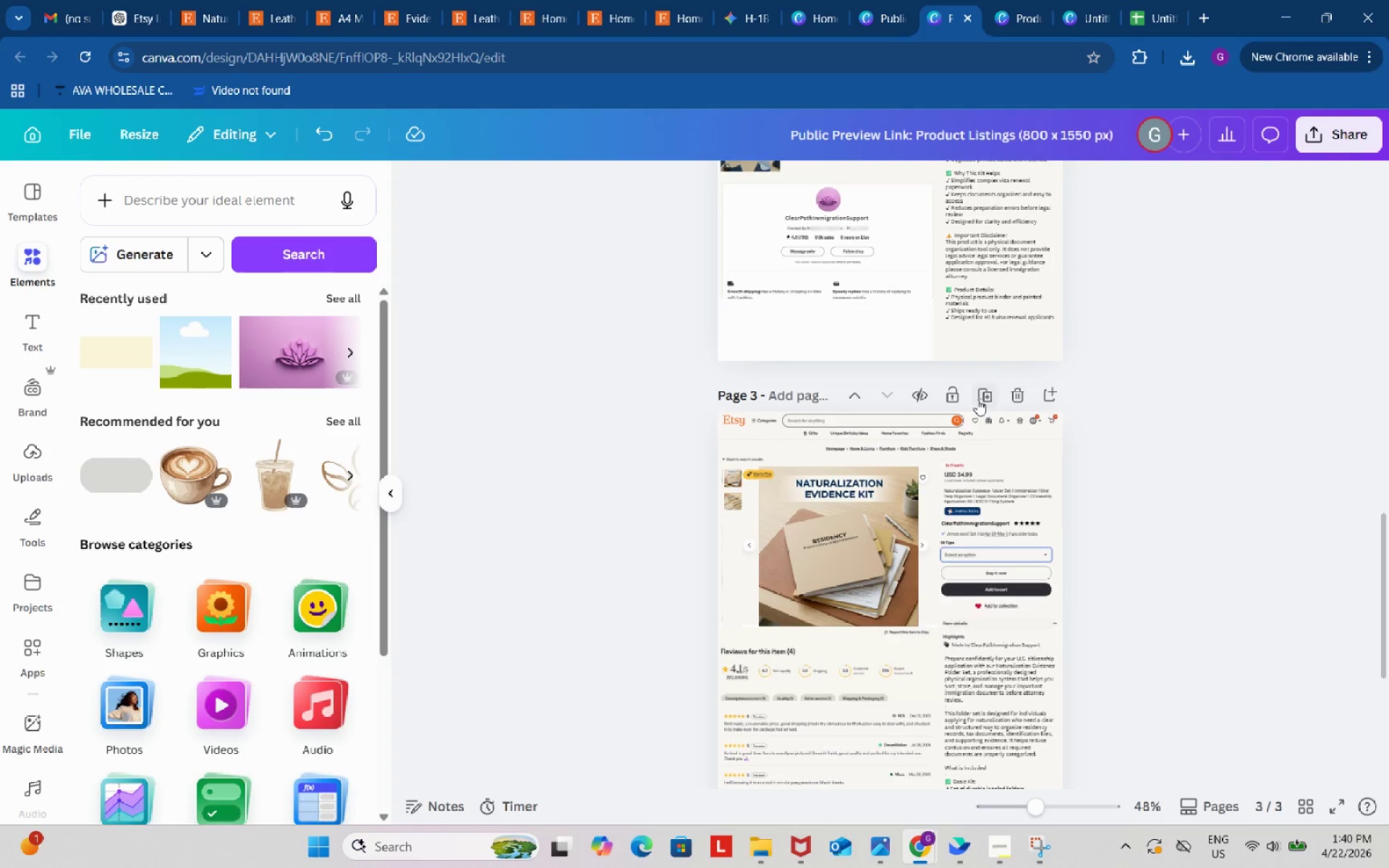 
left_click([945, 397])
 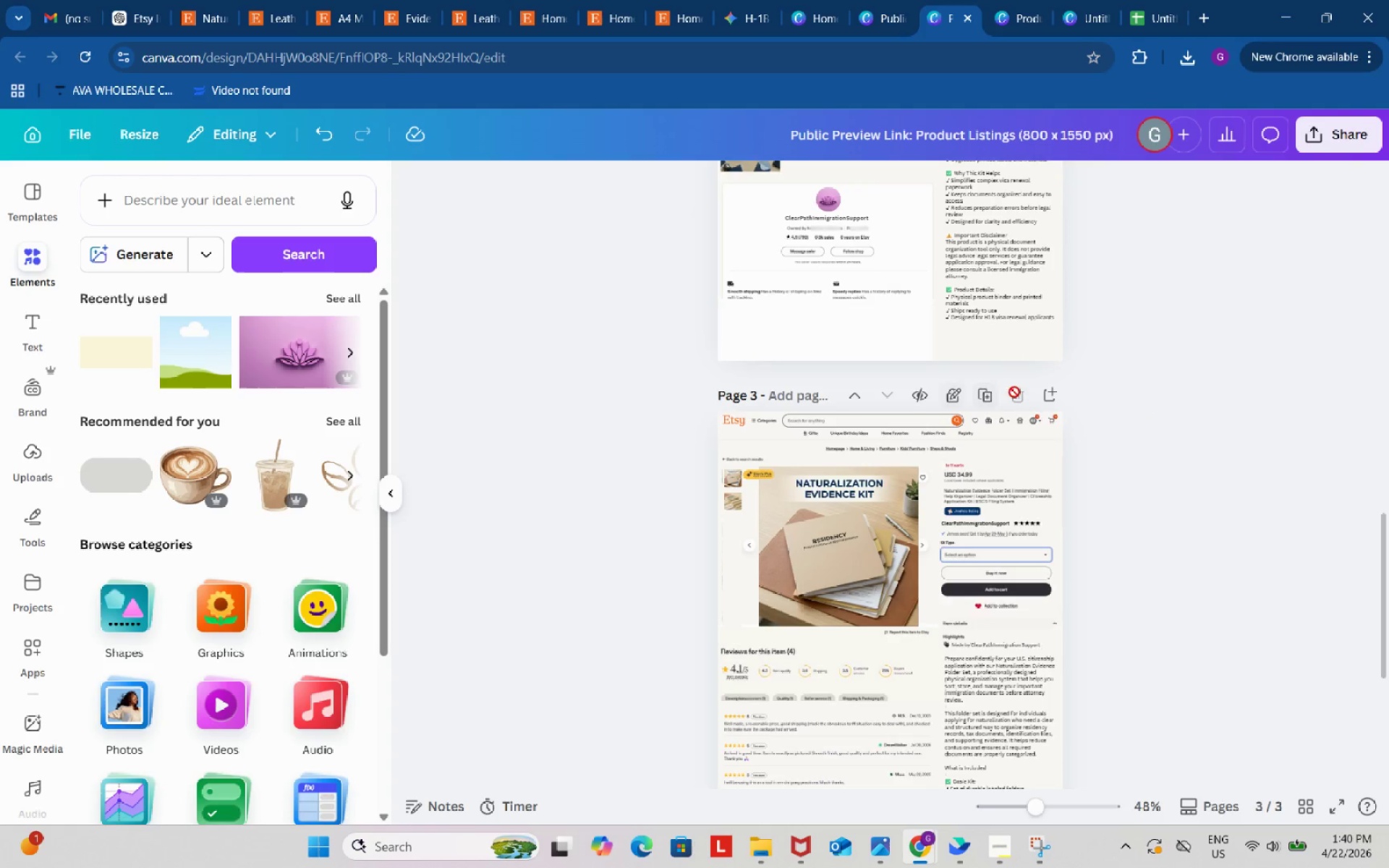 
scroll: coordinate [1006, 337], scroll_direction: up, amount: 5.0
 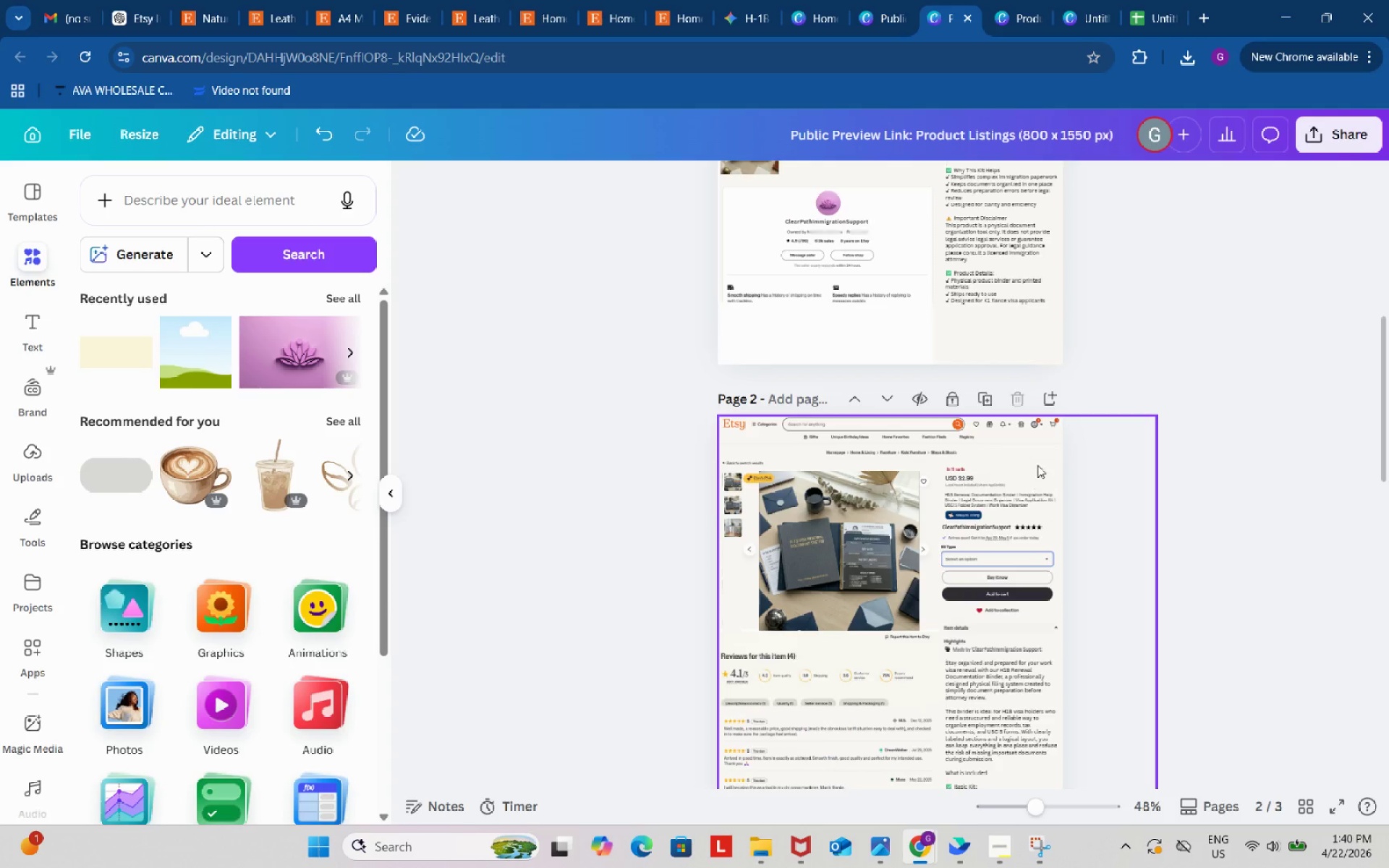 
wait(5.16)
 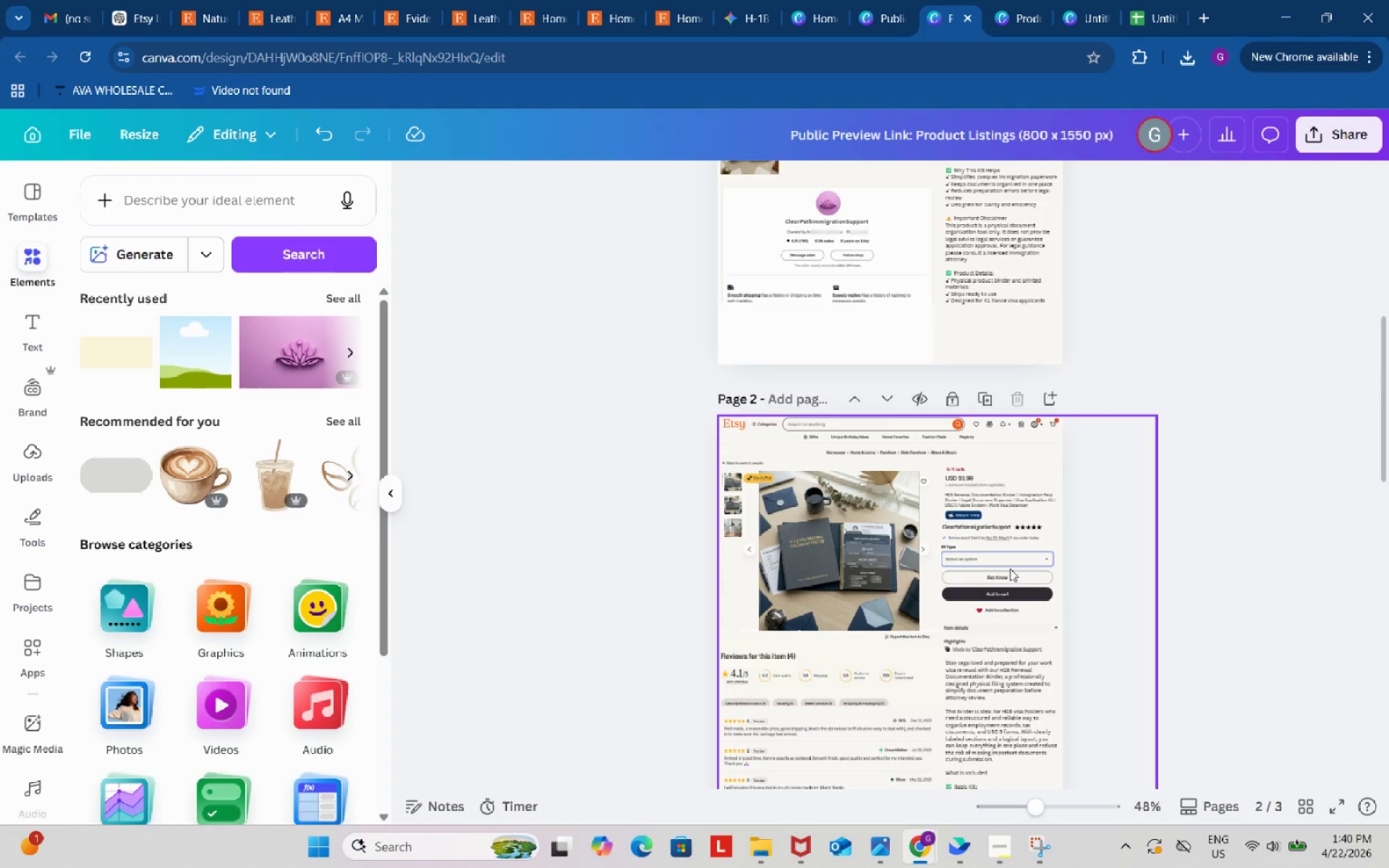 
left_click([1328, 141])
 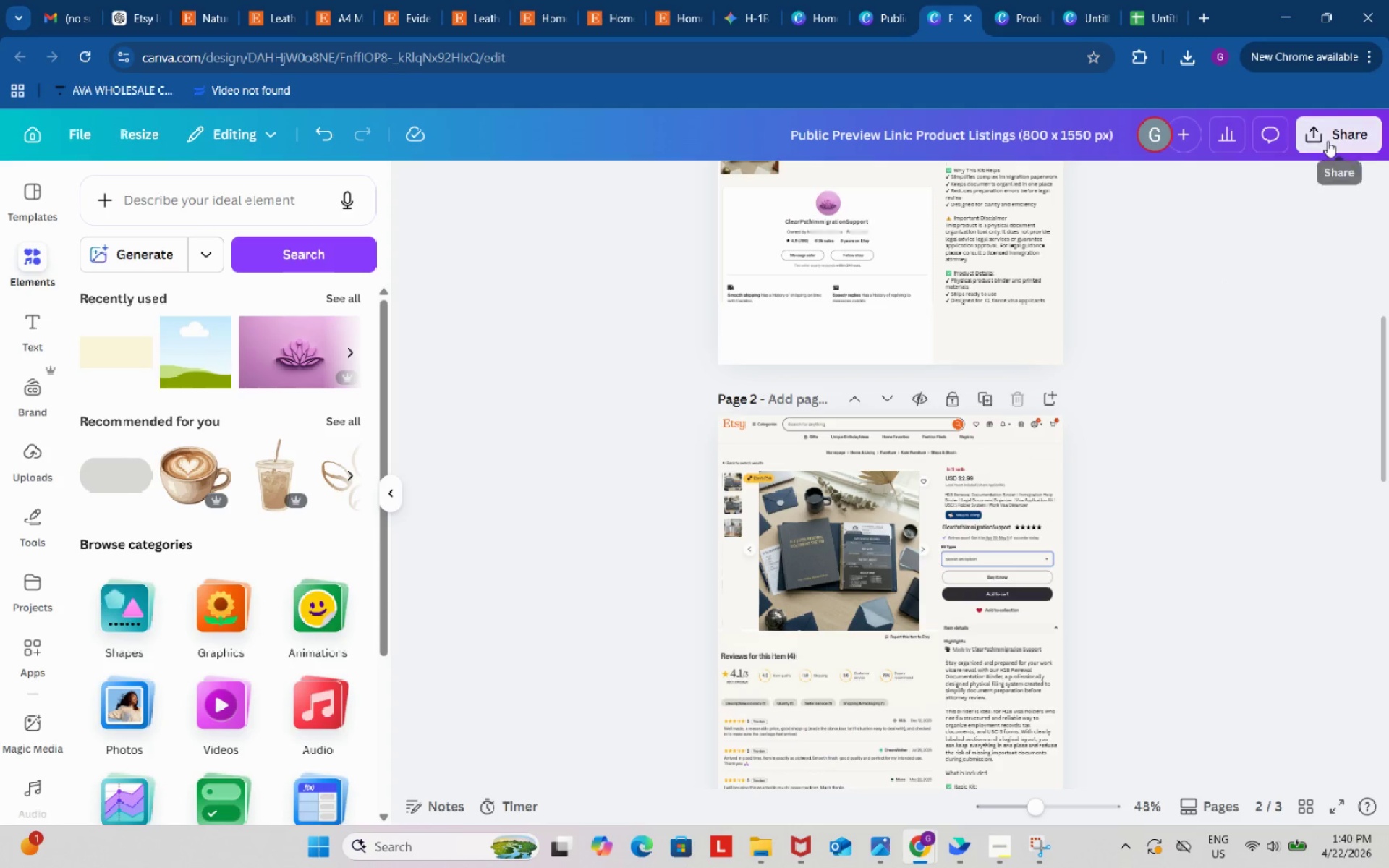 
mouse_move([1312, 166])
 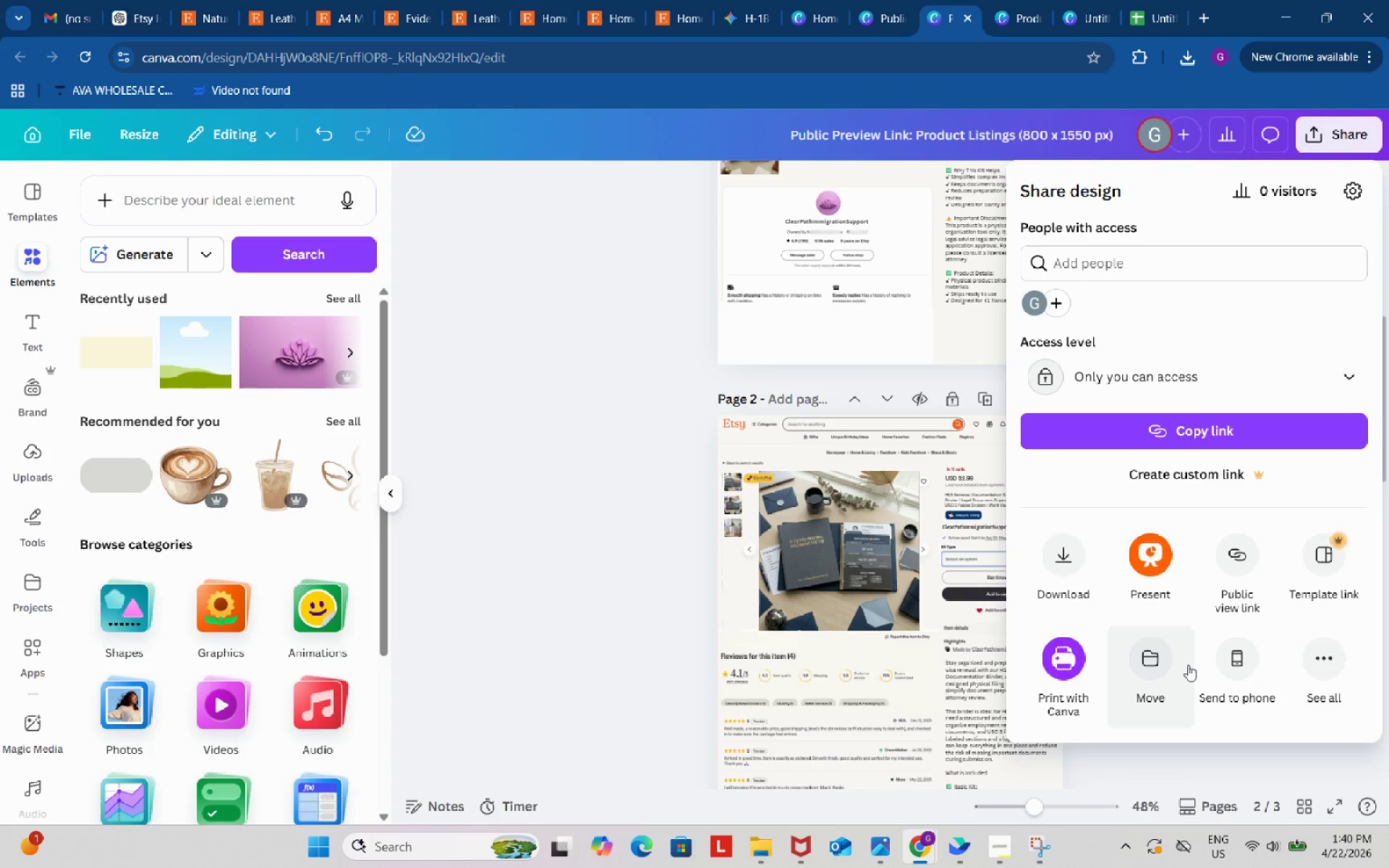 
wait(7.63)
 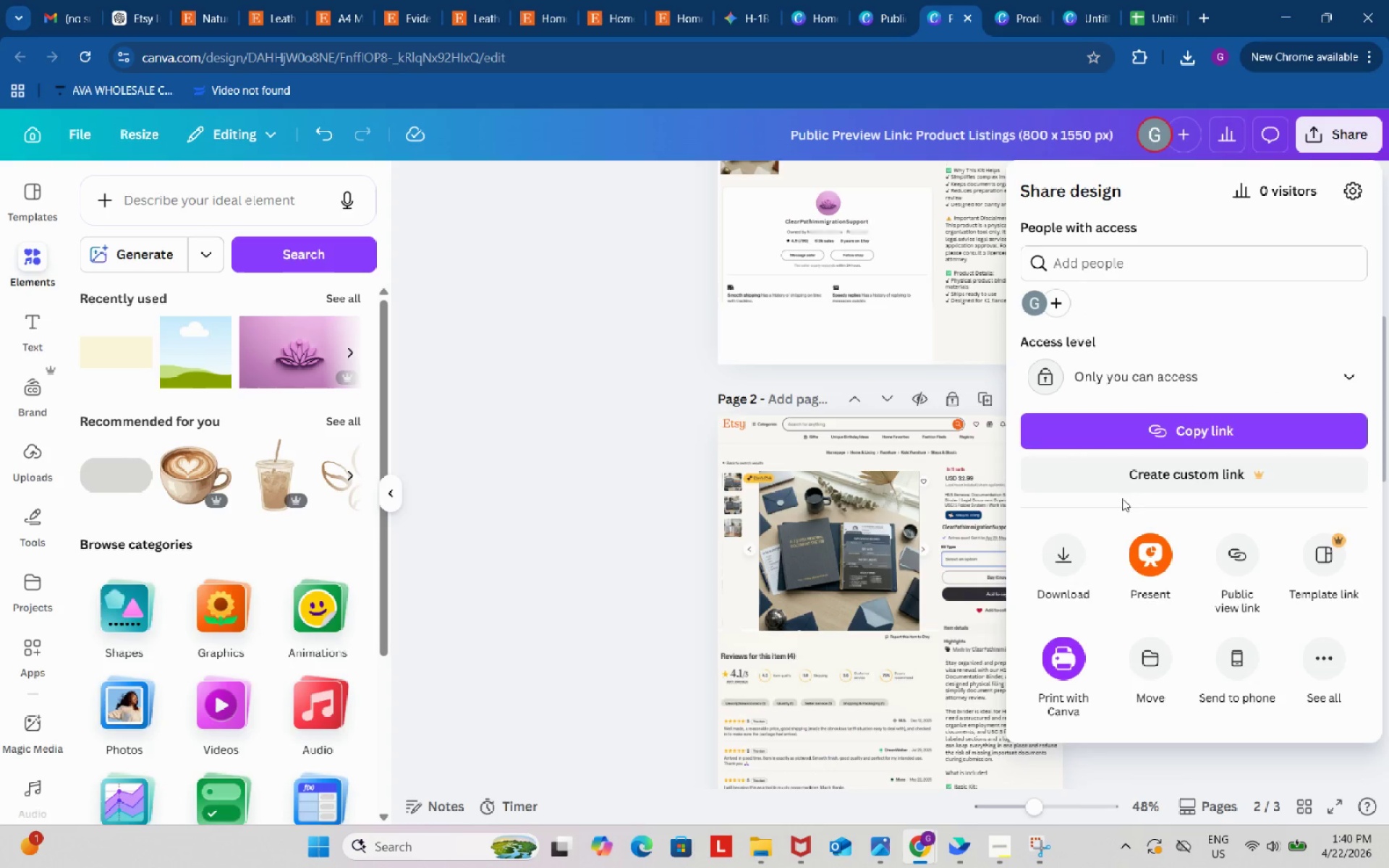 
left_click([1322, 660])
 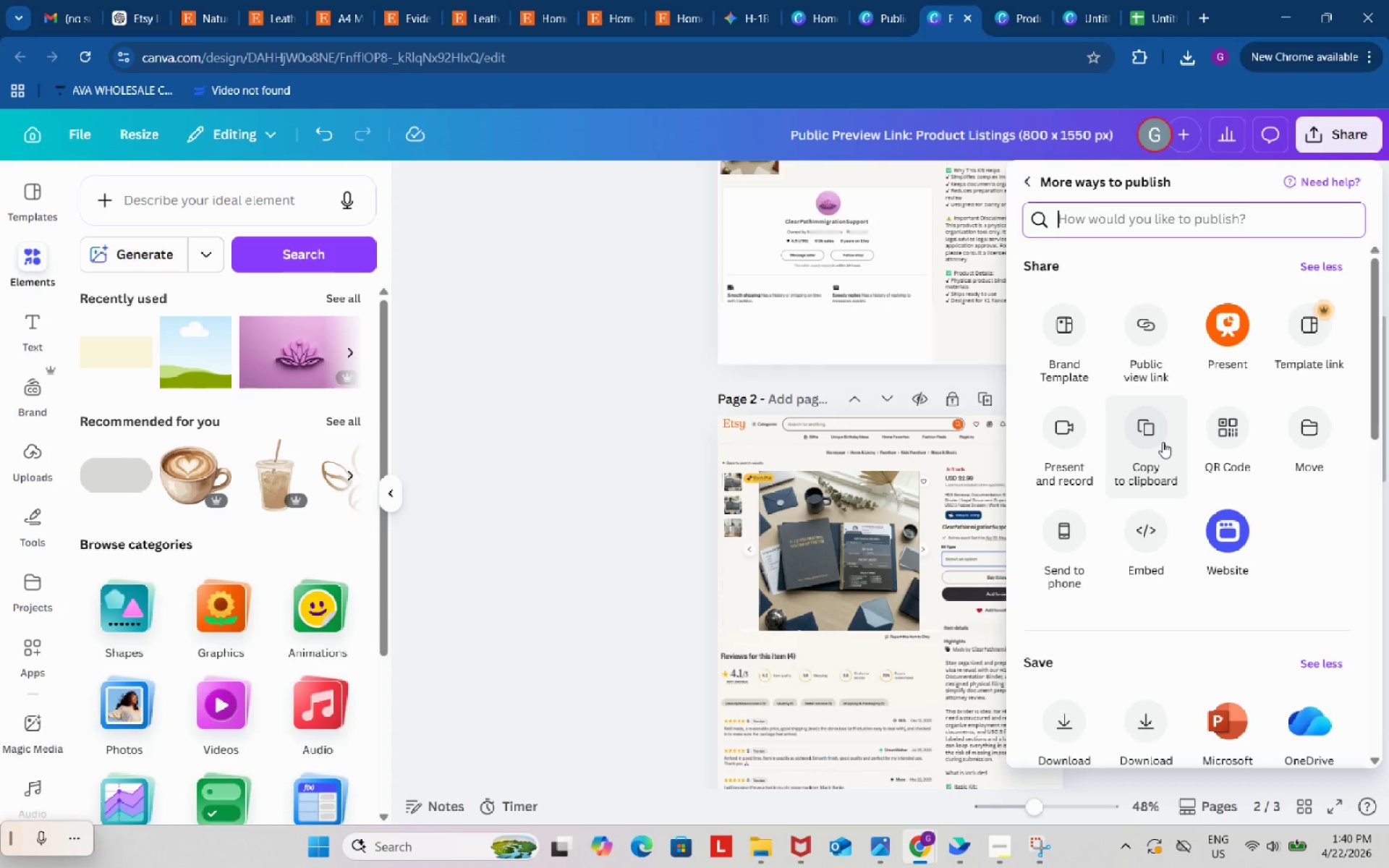 
wait(6.25)
 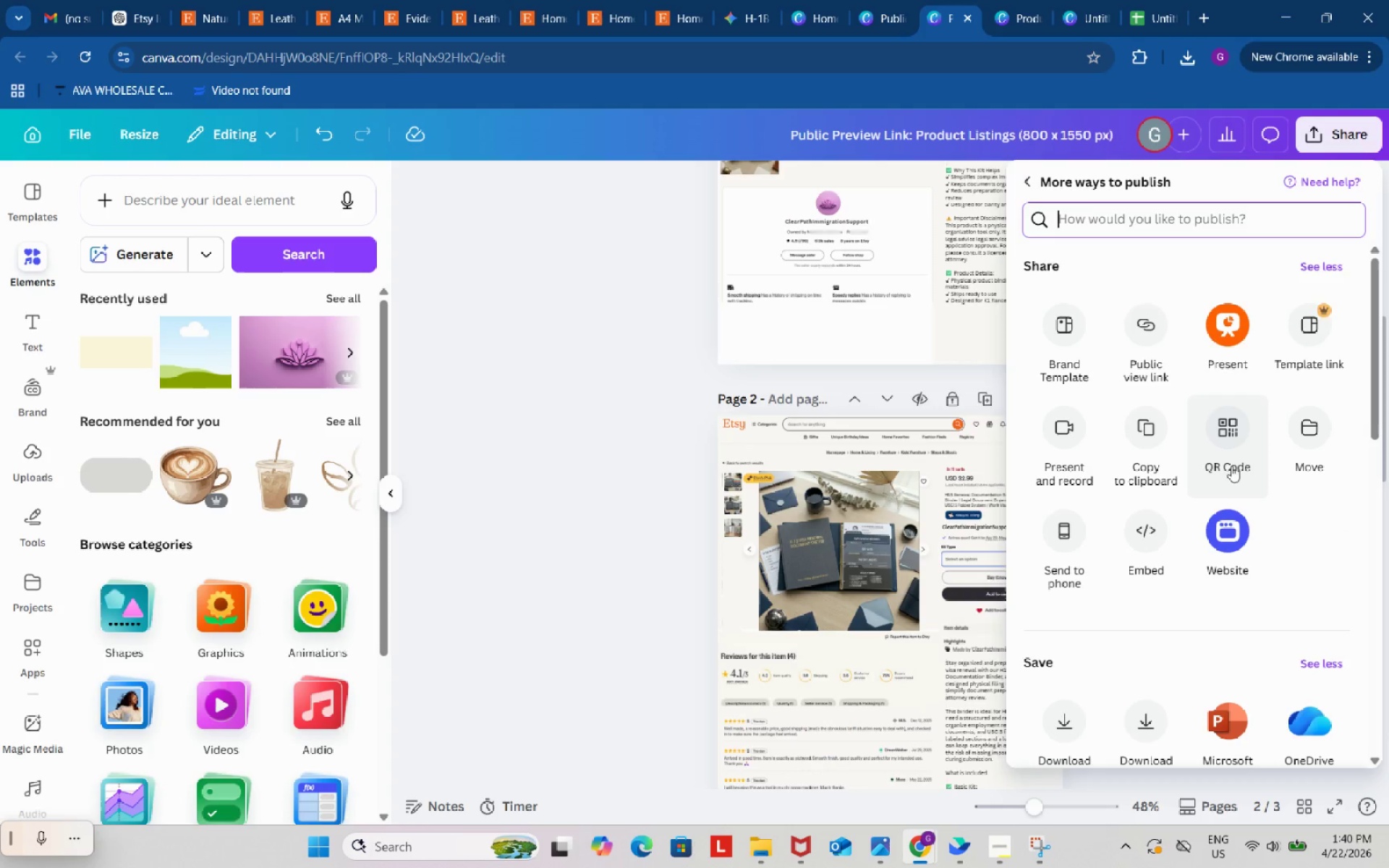 
scroll: coordinate [1247, 560], scroll_direction: down, amount: 1.0
 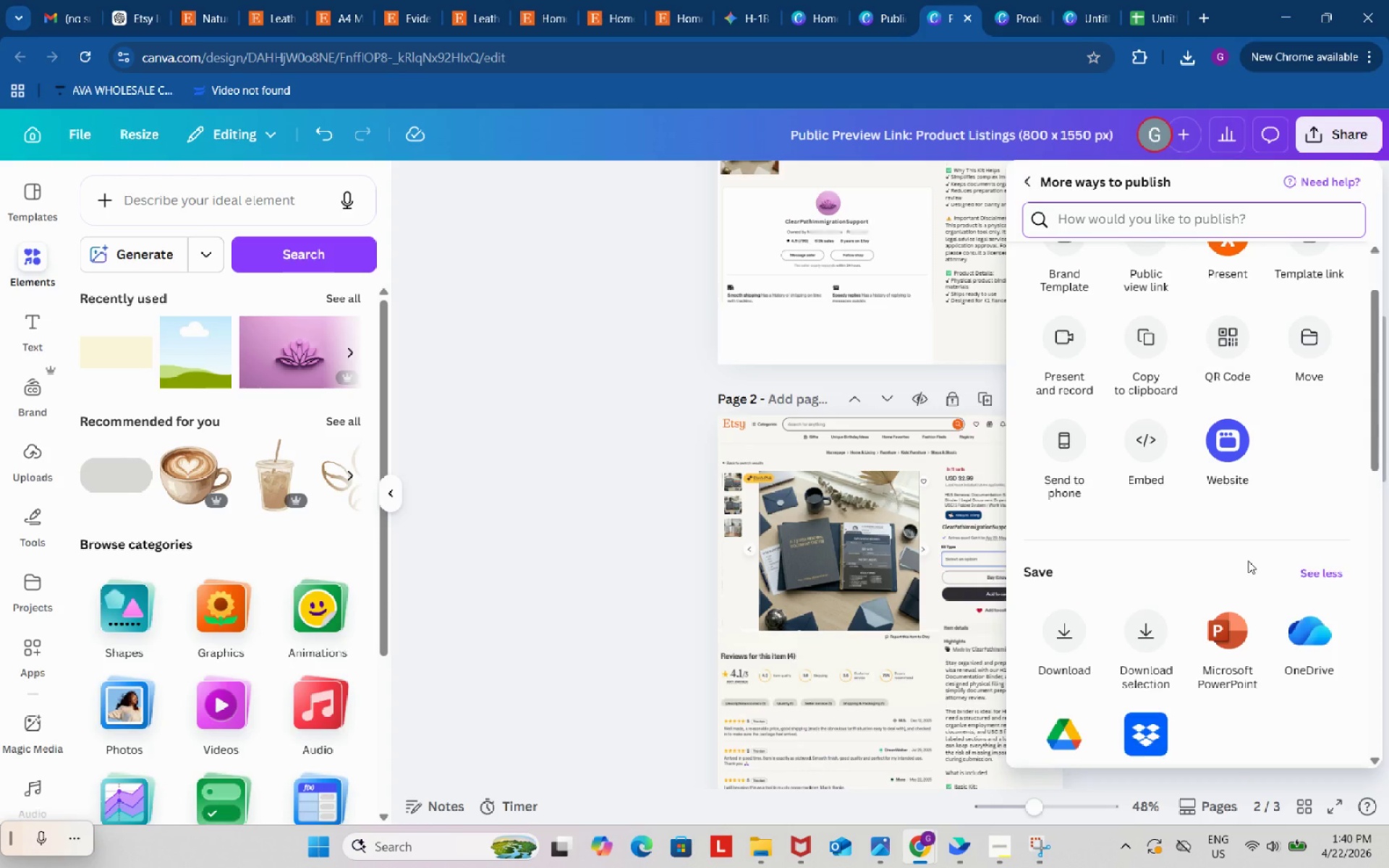 
scroll: coordinate [1248, 561], scroll_direction: up, amount: 2.0
 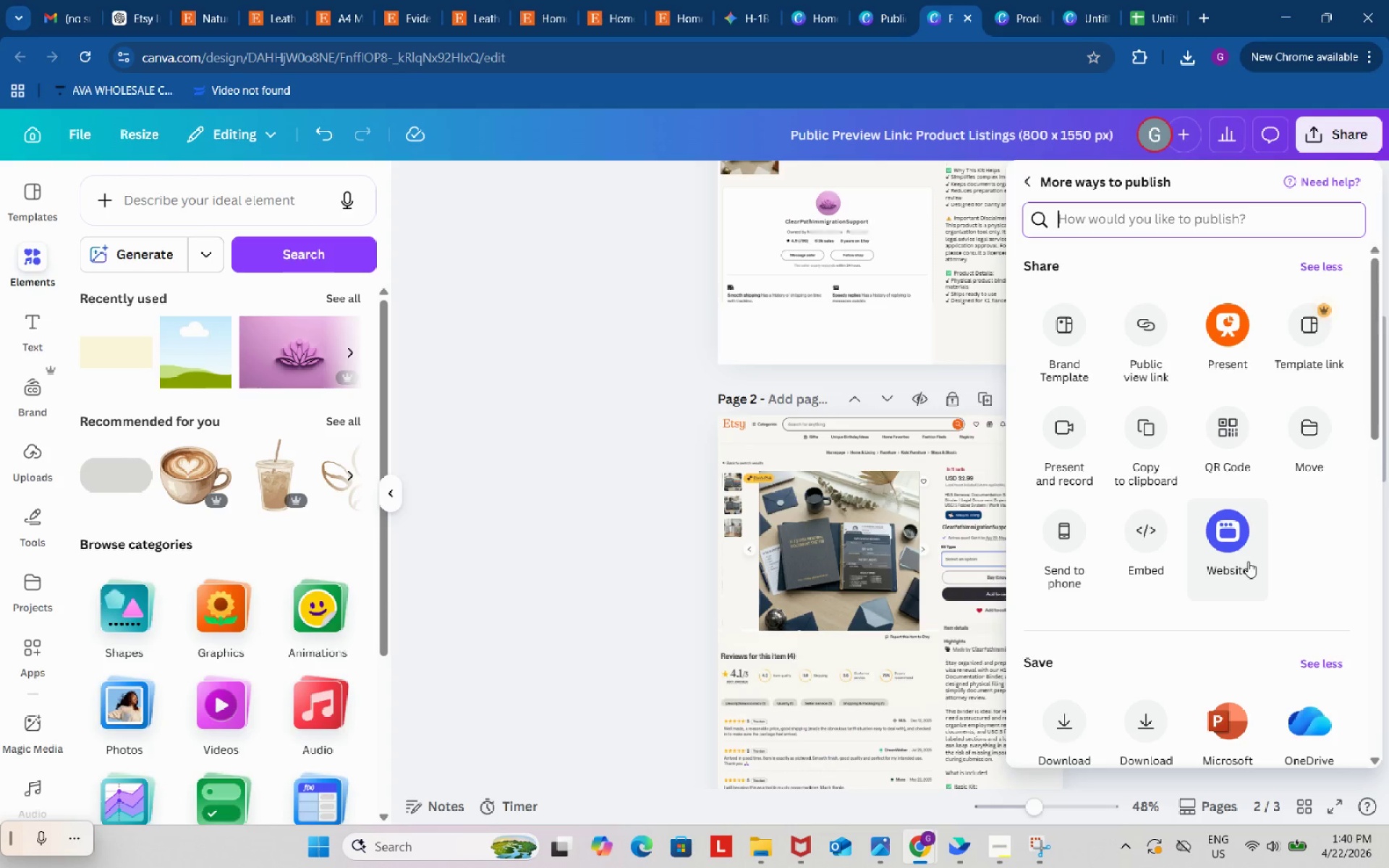 
wait(7.86)
 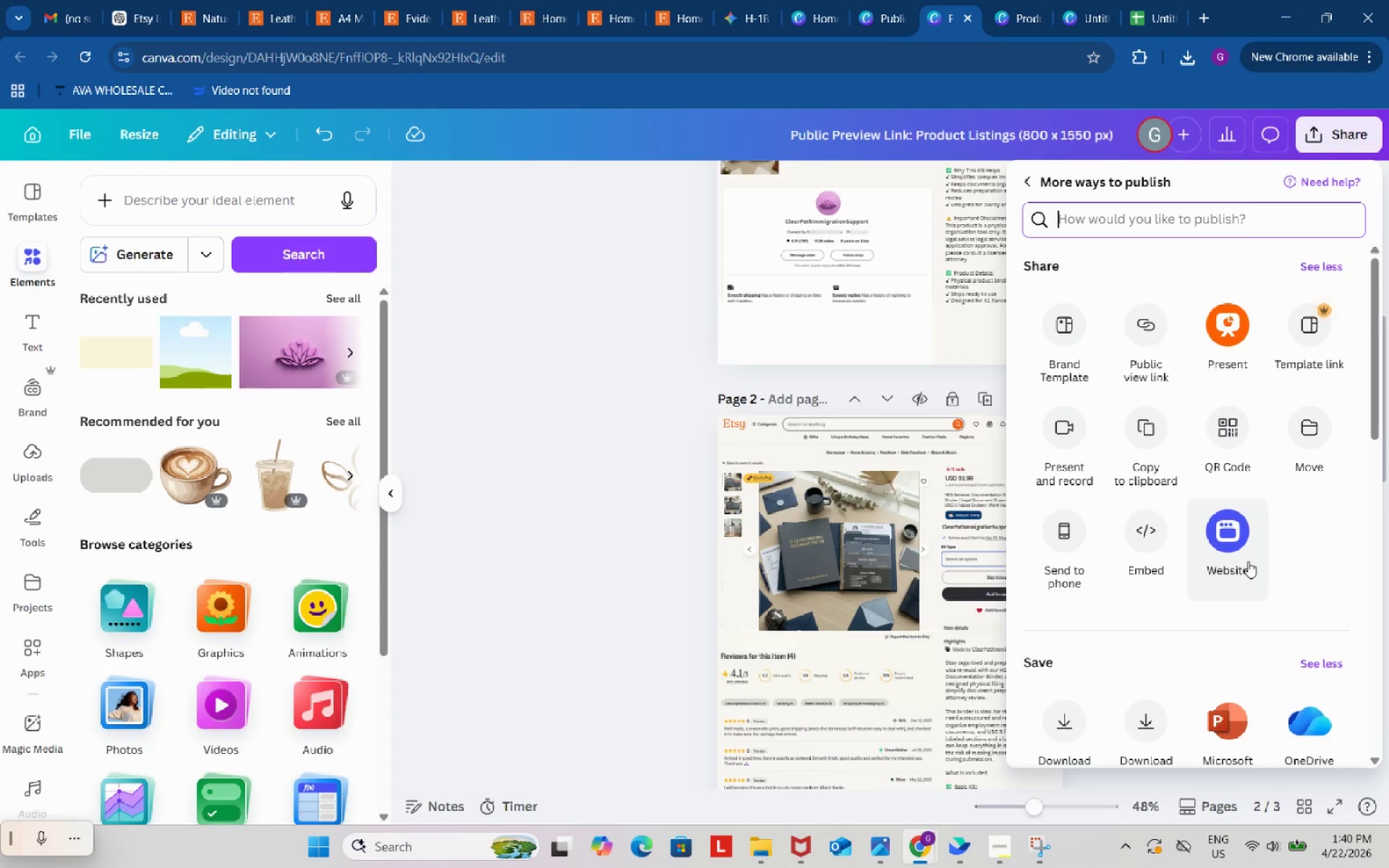 
left_click([1144, 333])
 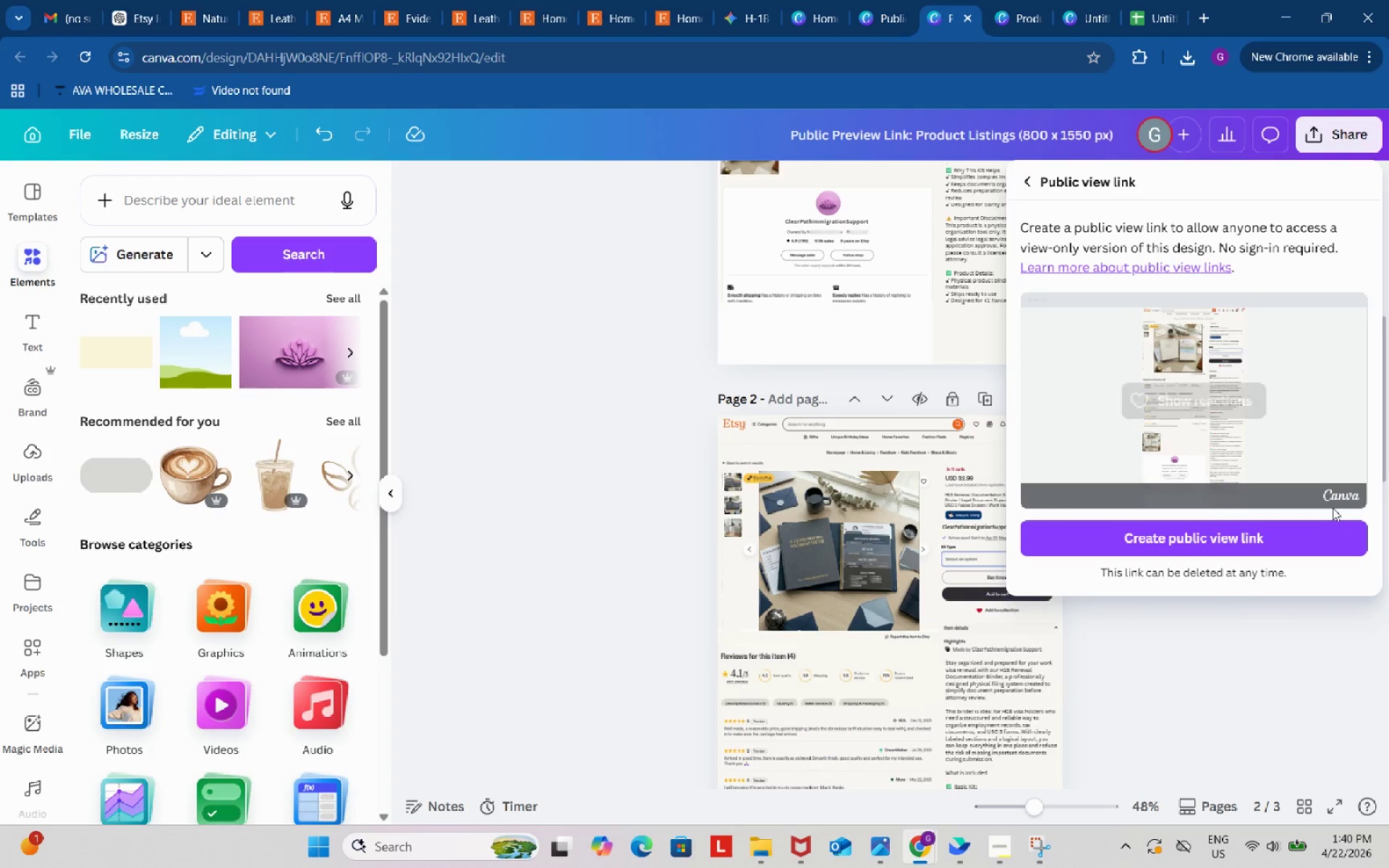 
left_click([1318, 535])
 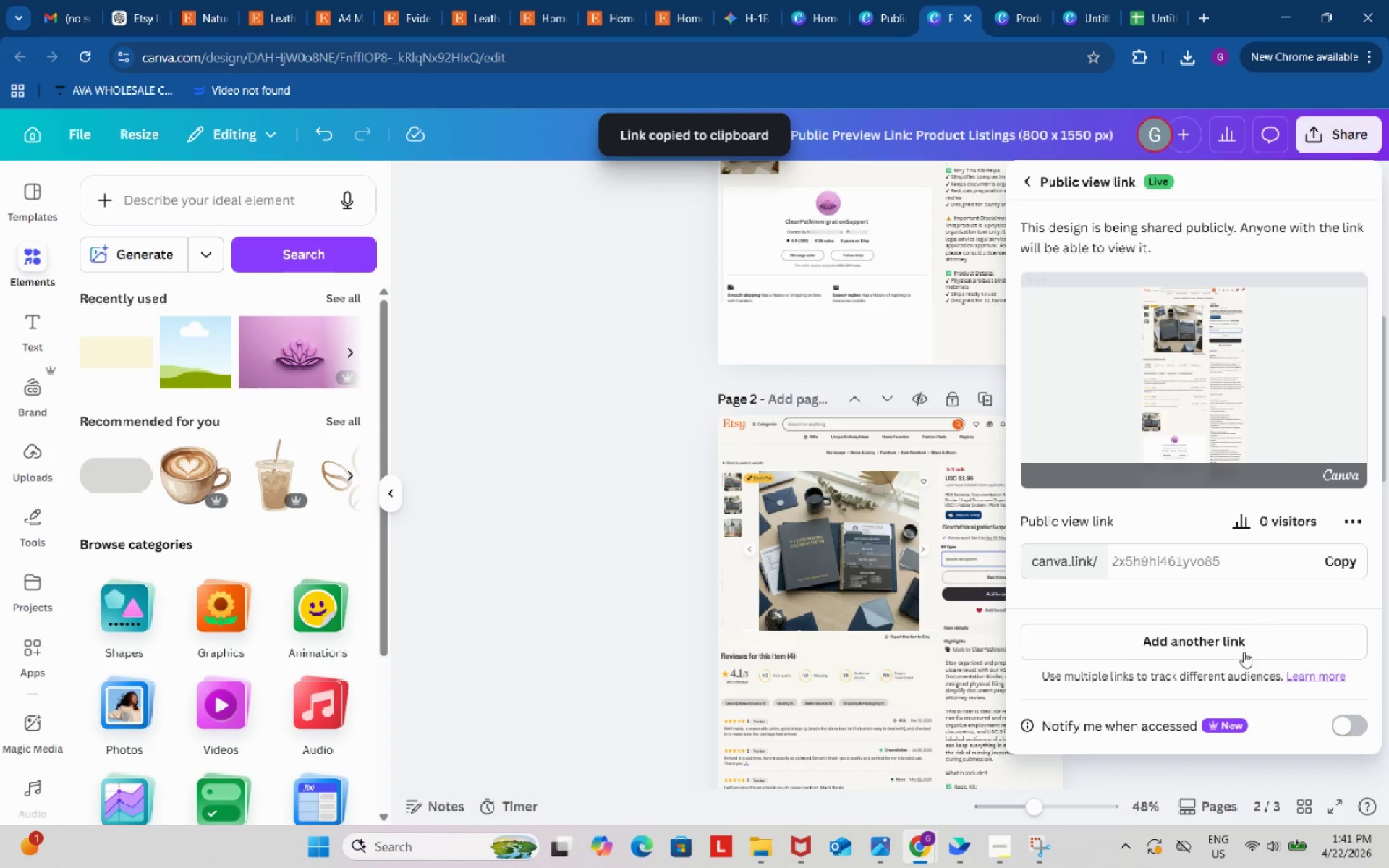 
mouse_move([1006, 814])
 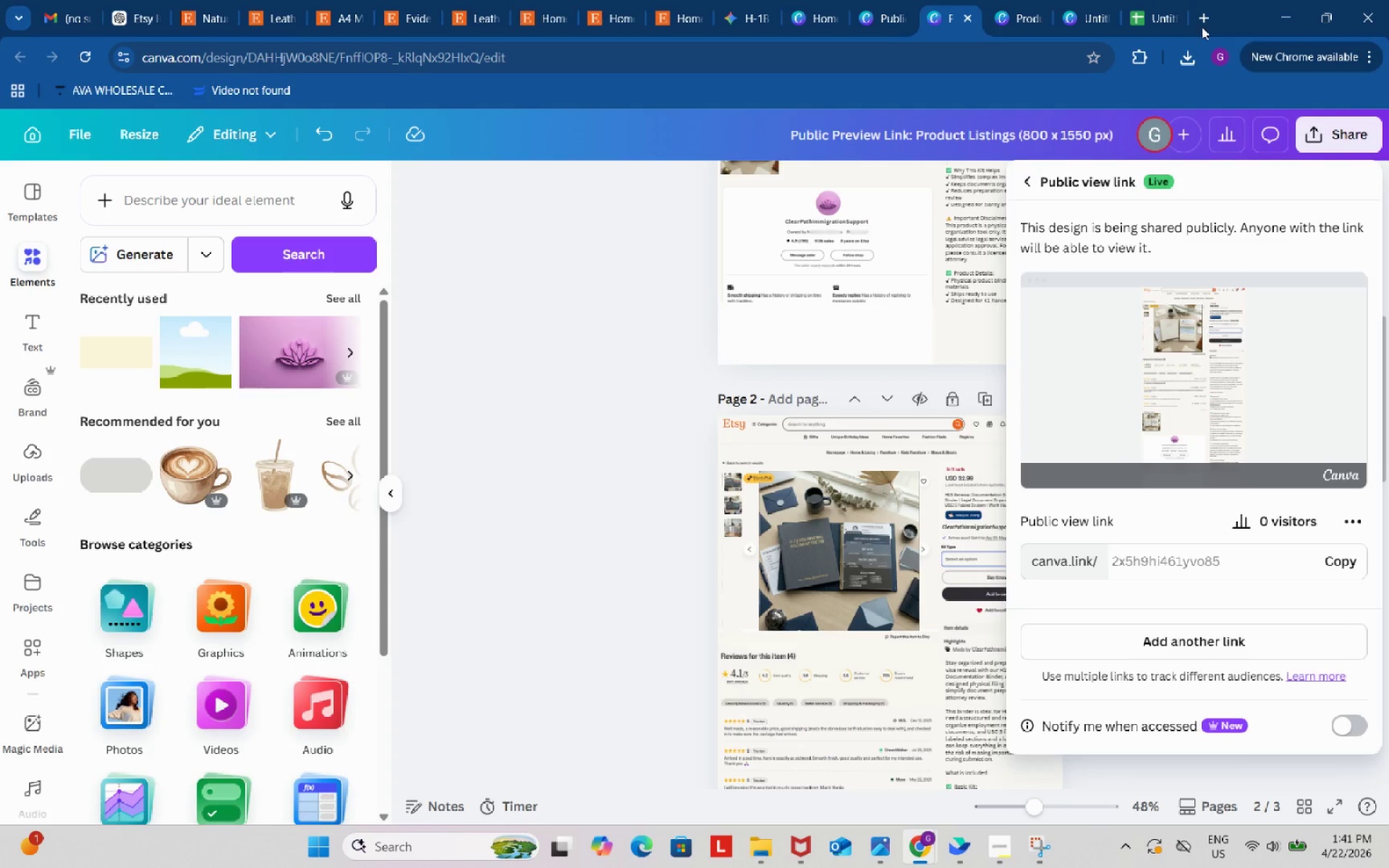 
left_click([1206, 17])
 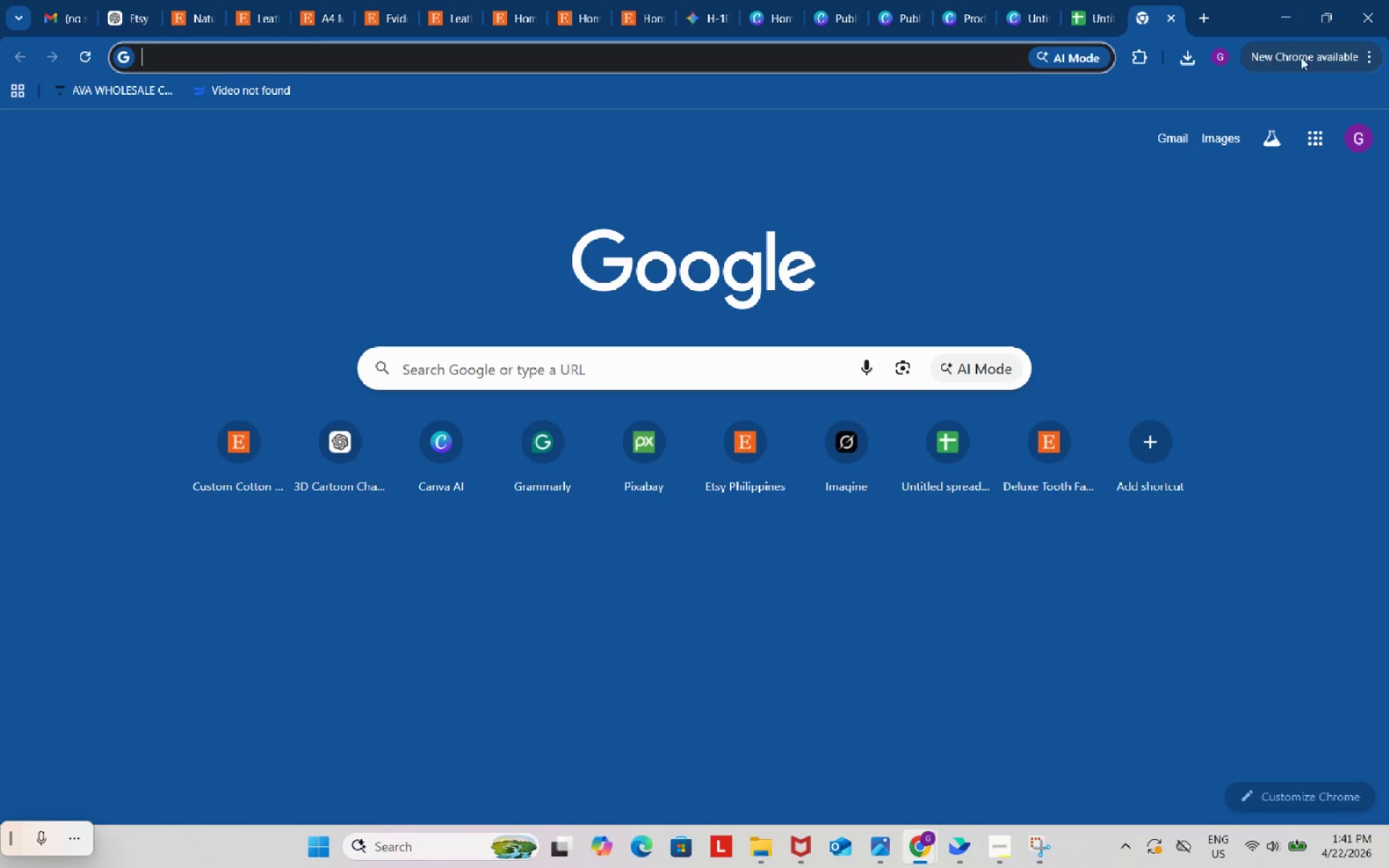 
left_click([1374, 56])
 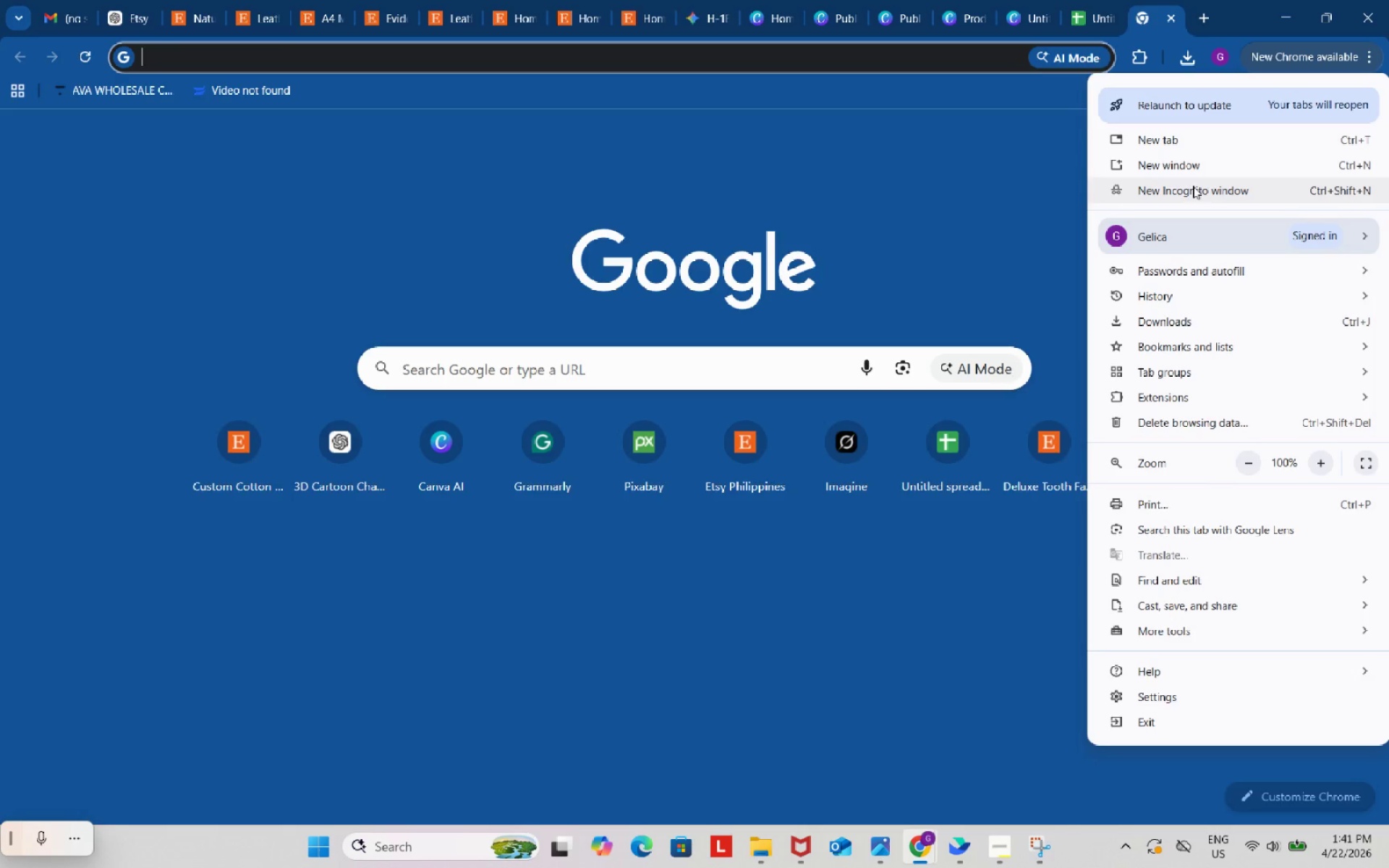 
left_click([1192, 195])
 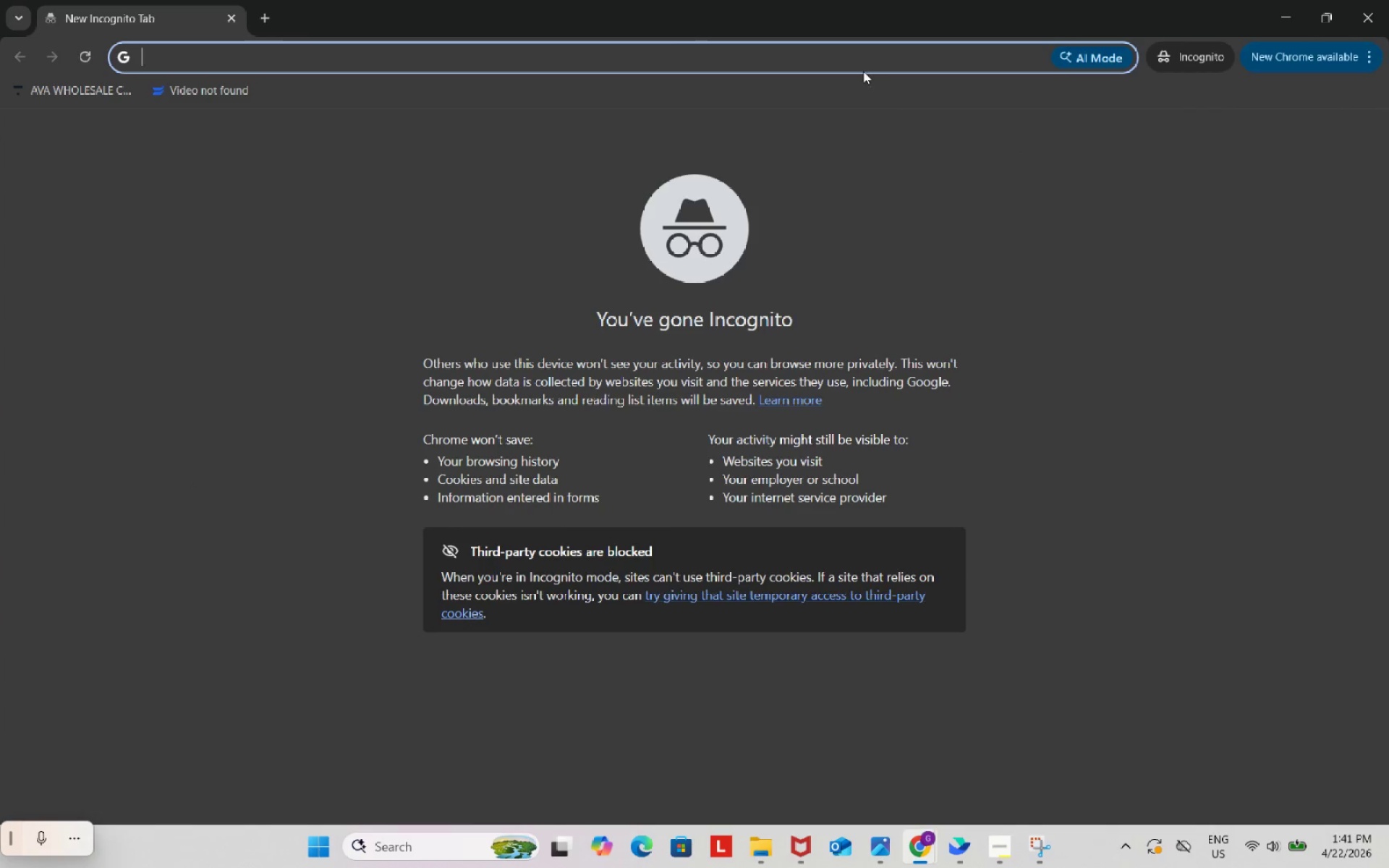 
left_click([858, 59])
 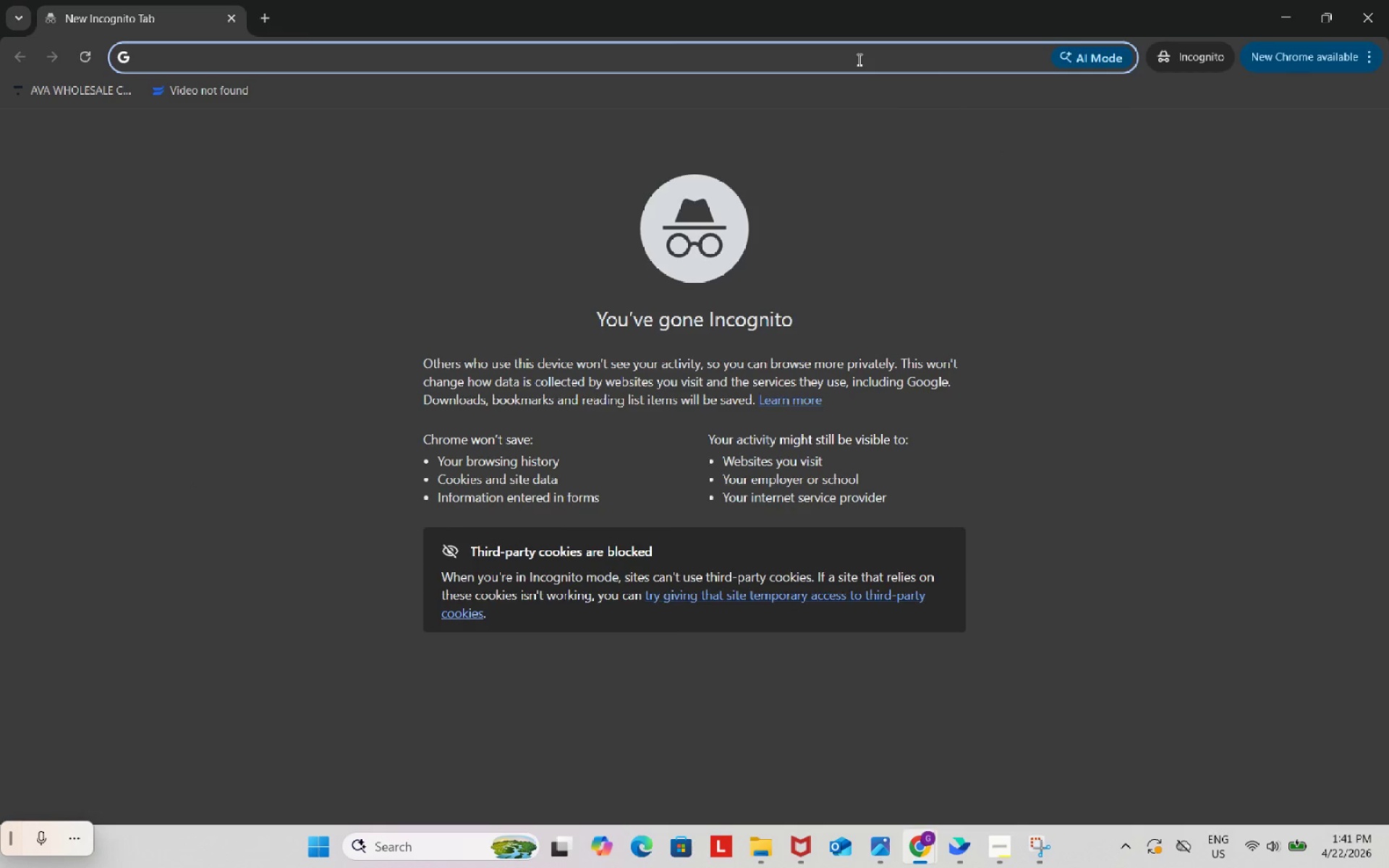 
key(Control+ControlLeft)
 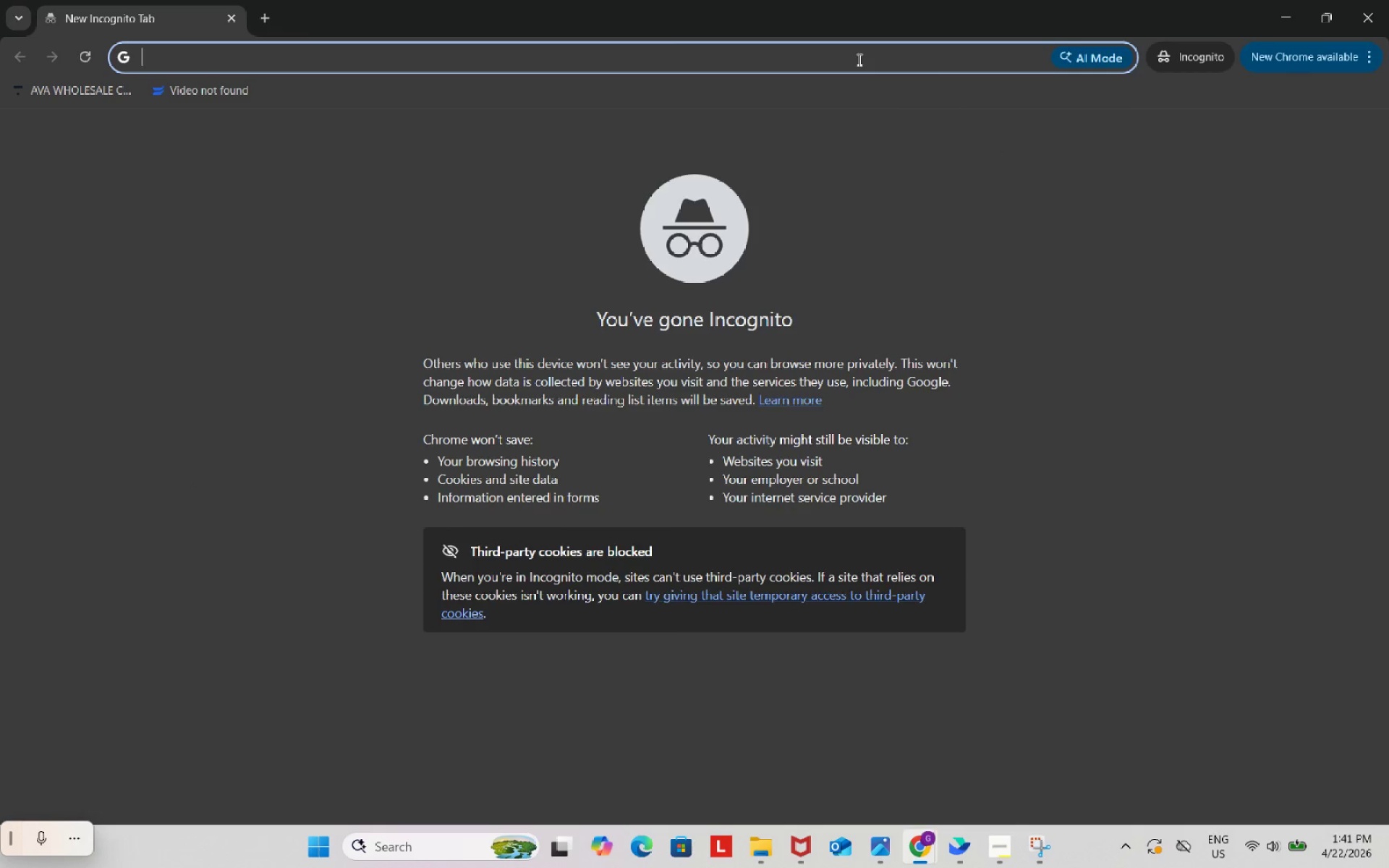 
key(Control+V)
 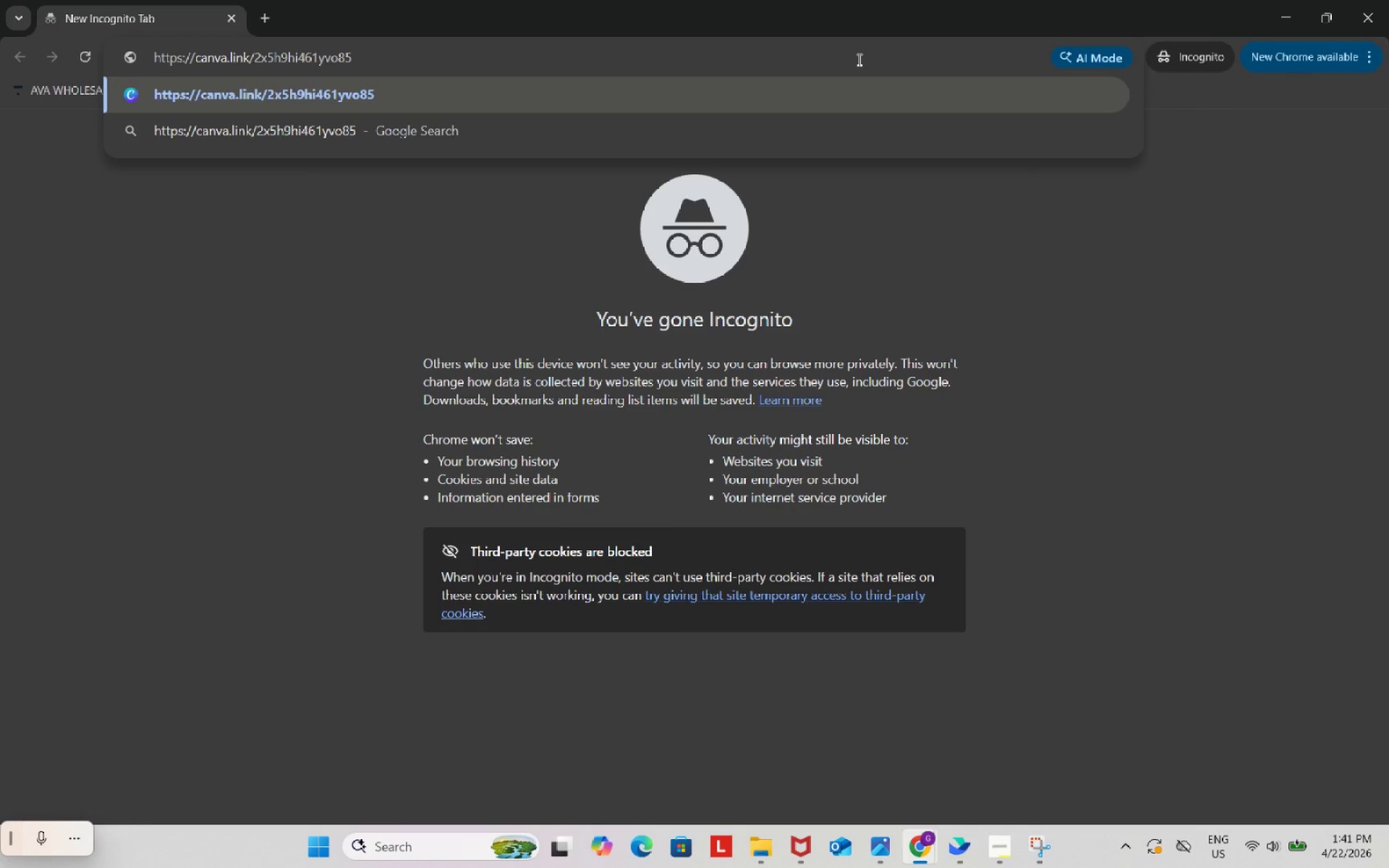 
key(Enter)
 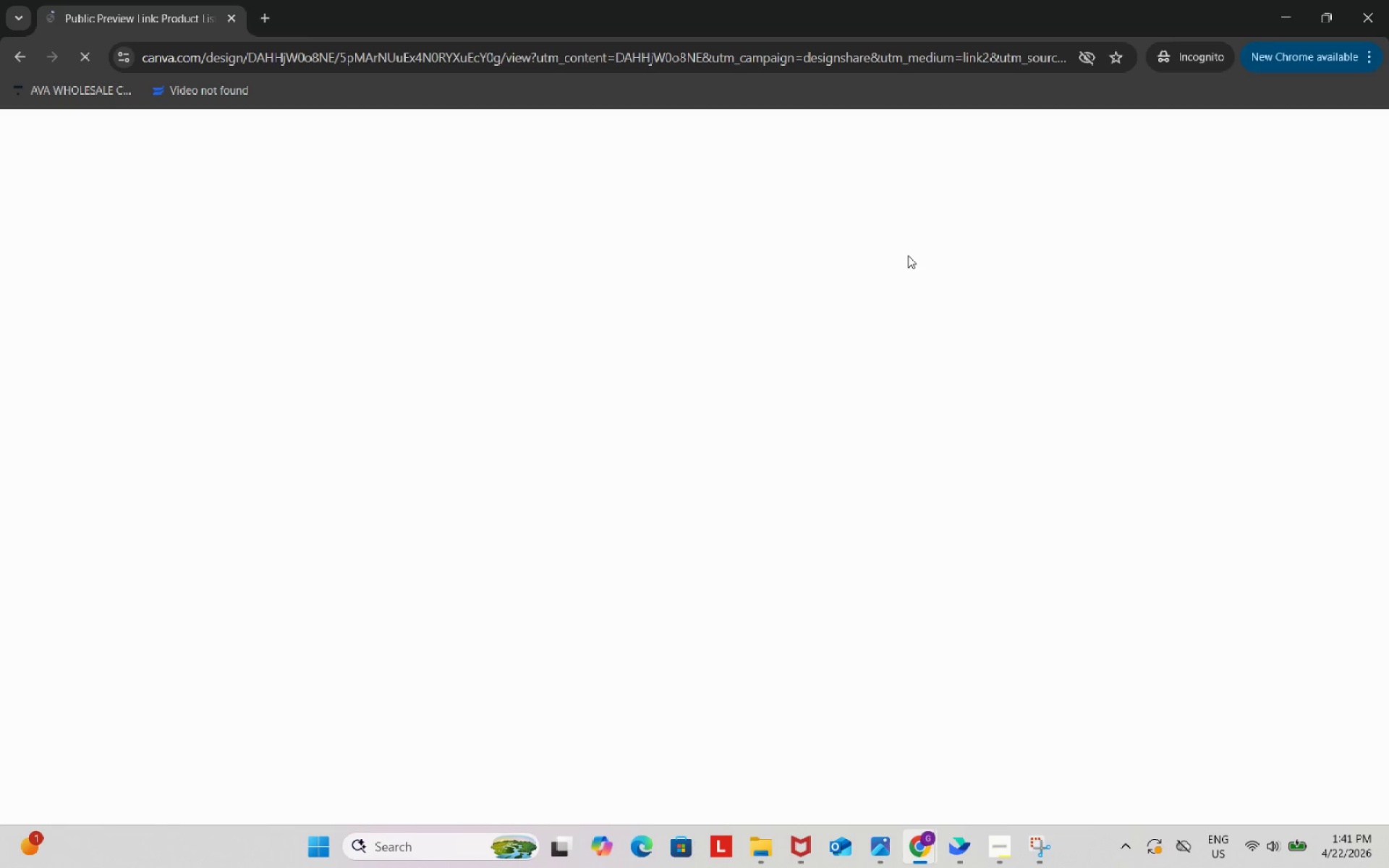 
mouse_move([883, 438])
 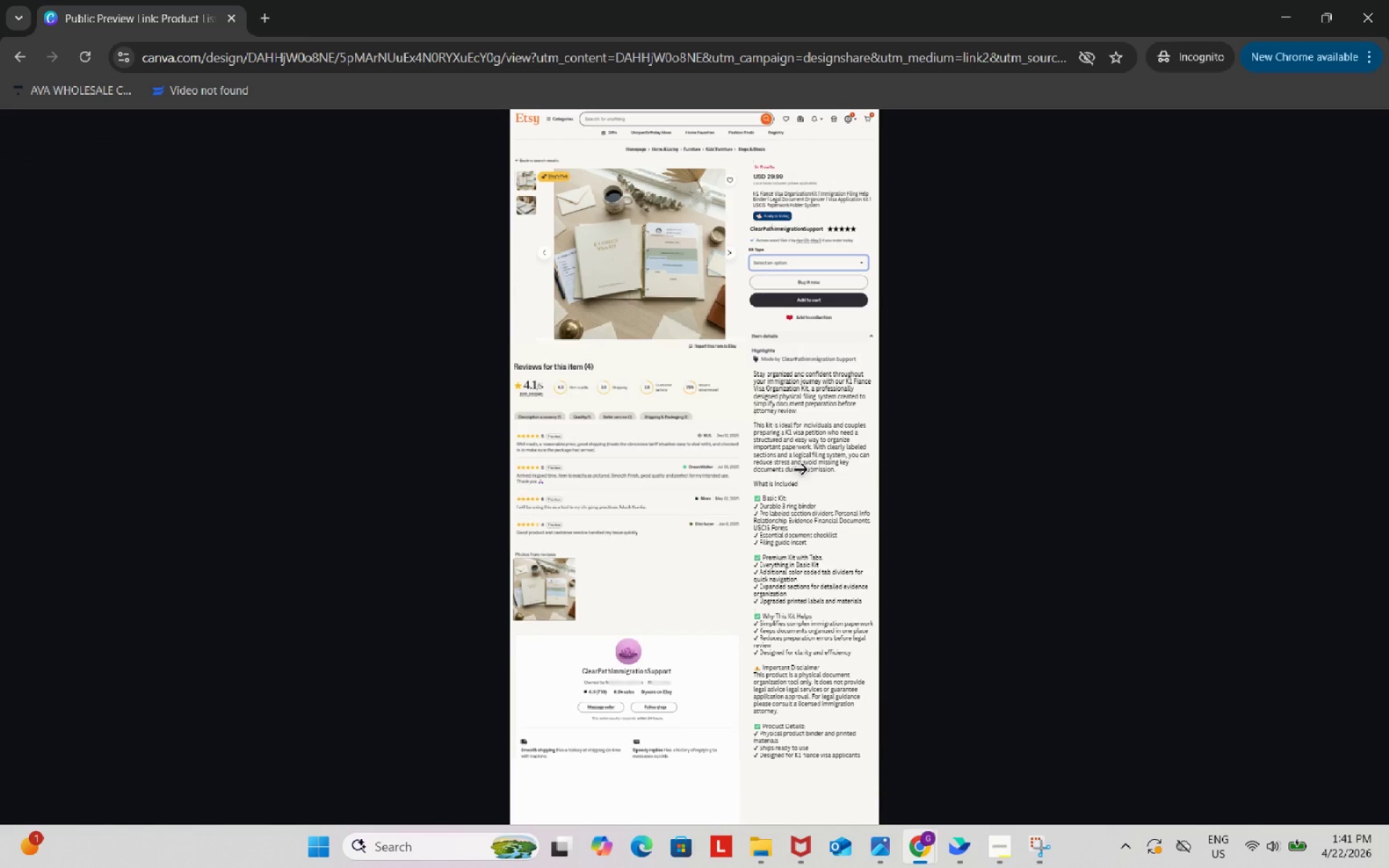 
wait(5.55)
 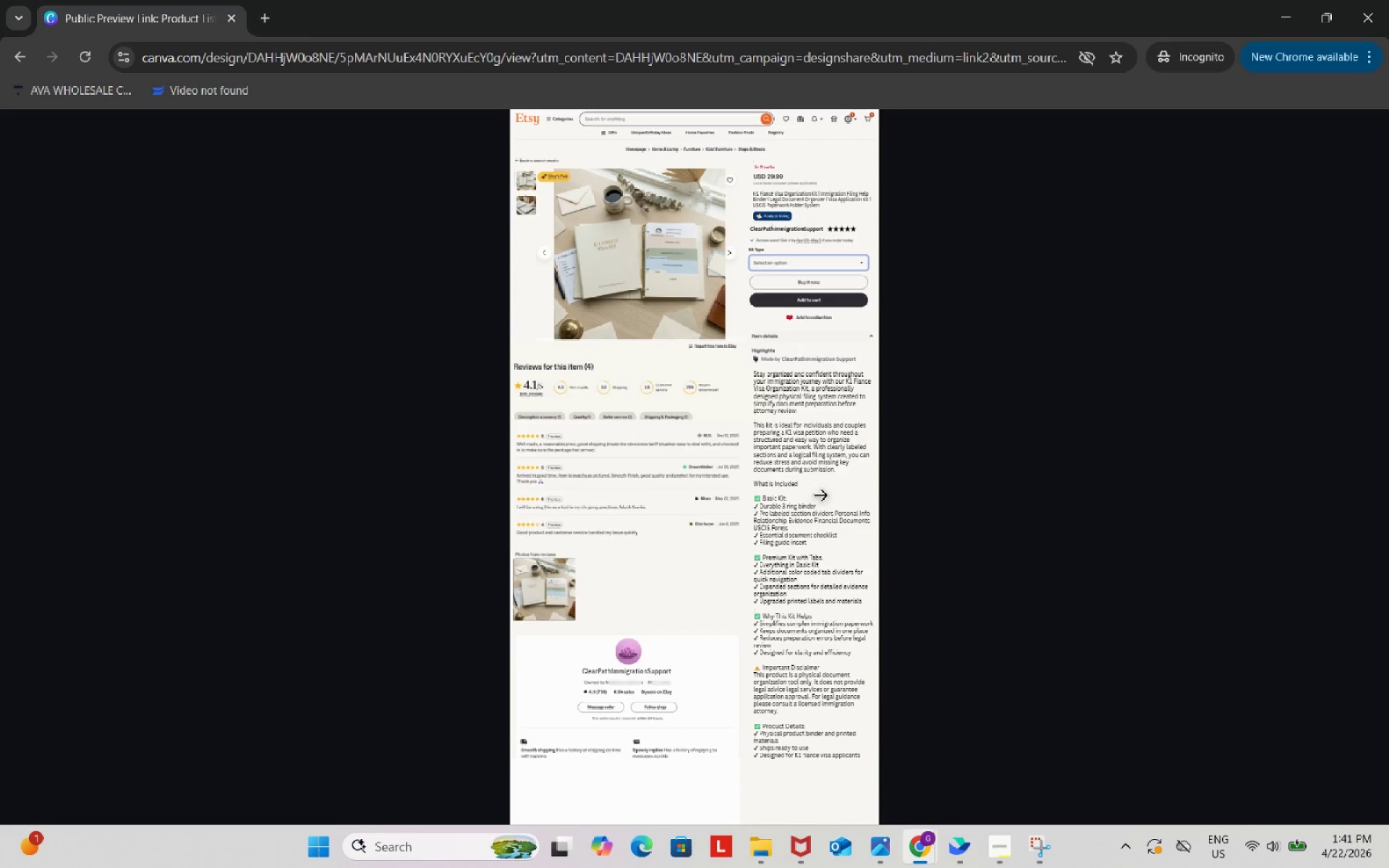 
left_click([830, 470])
 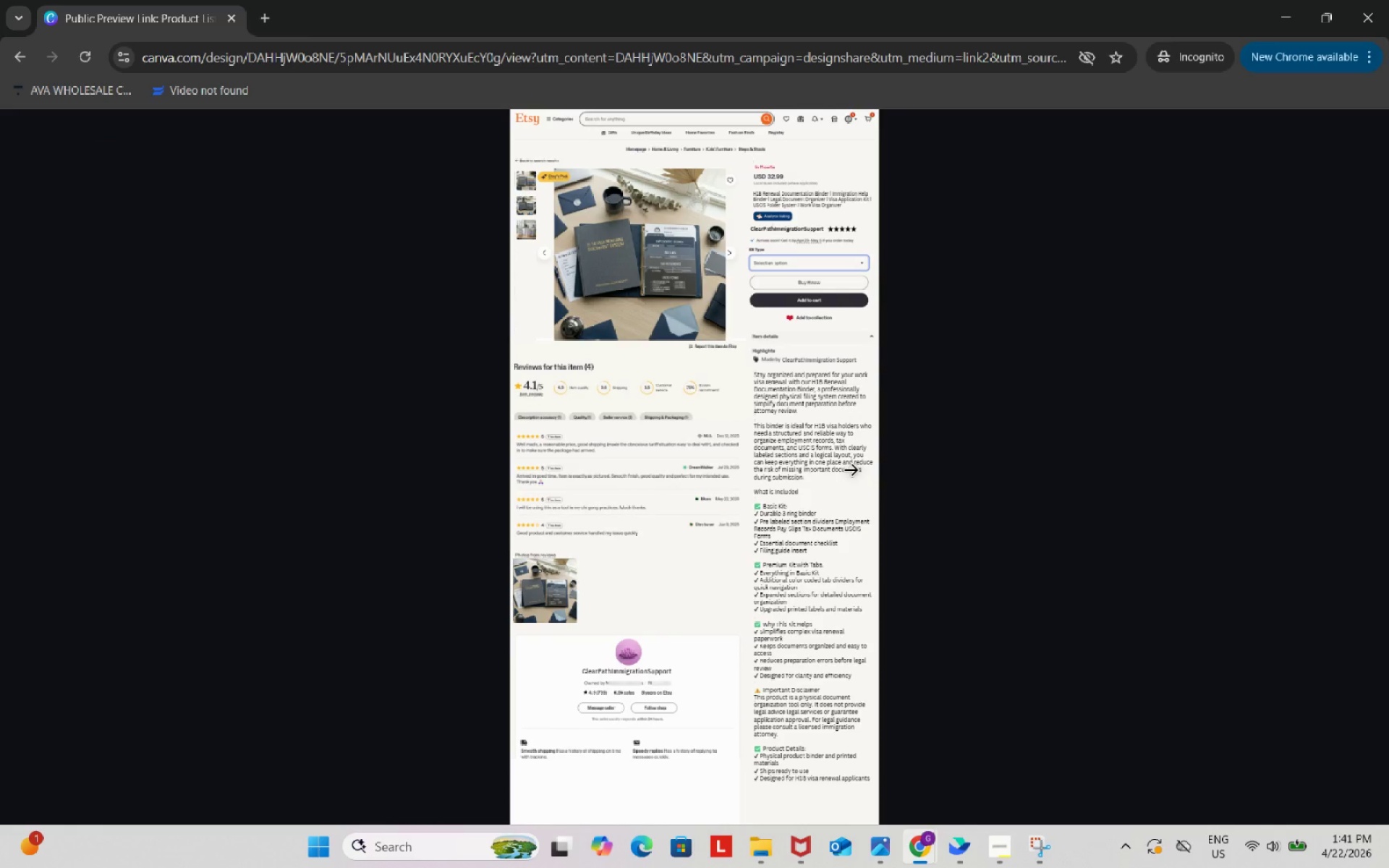 
scroll: coordinate [765, 591], scroll_direction: down, amount: 11.0
 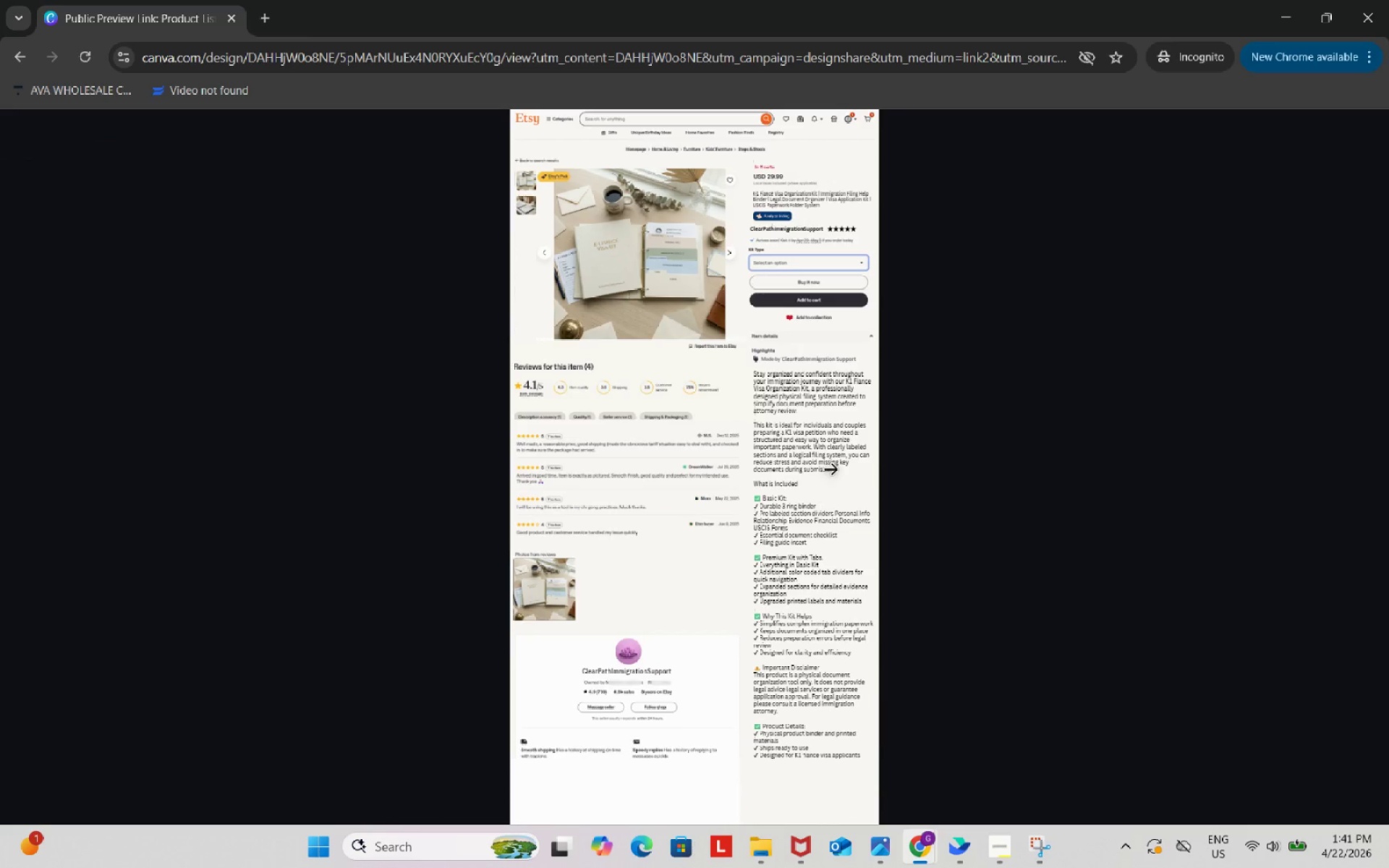 
left_click([850, 472])
 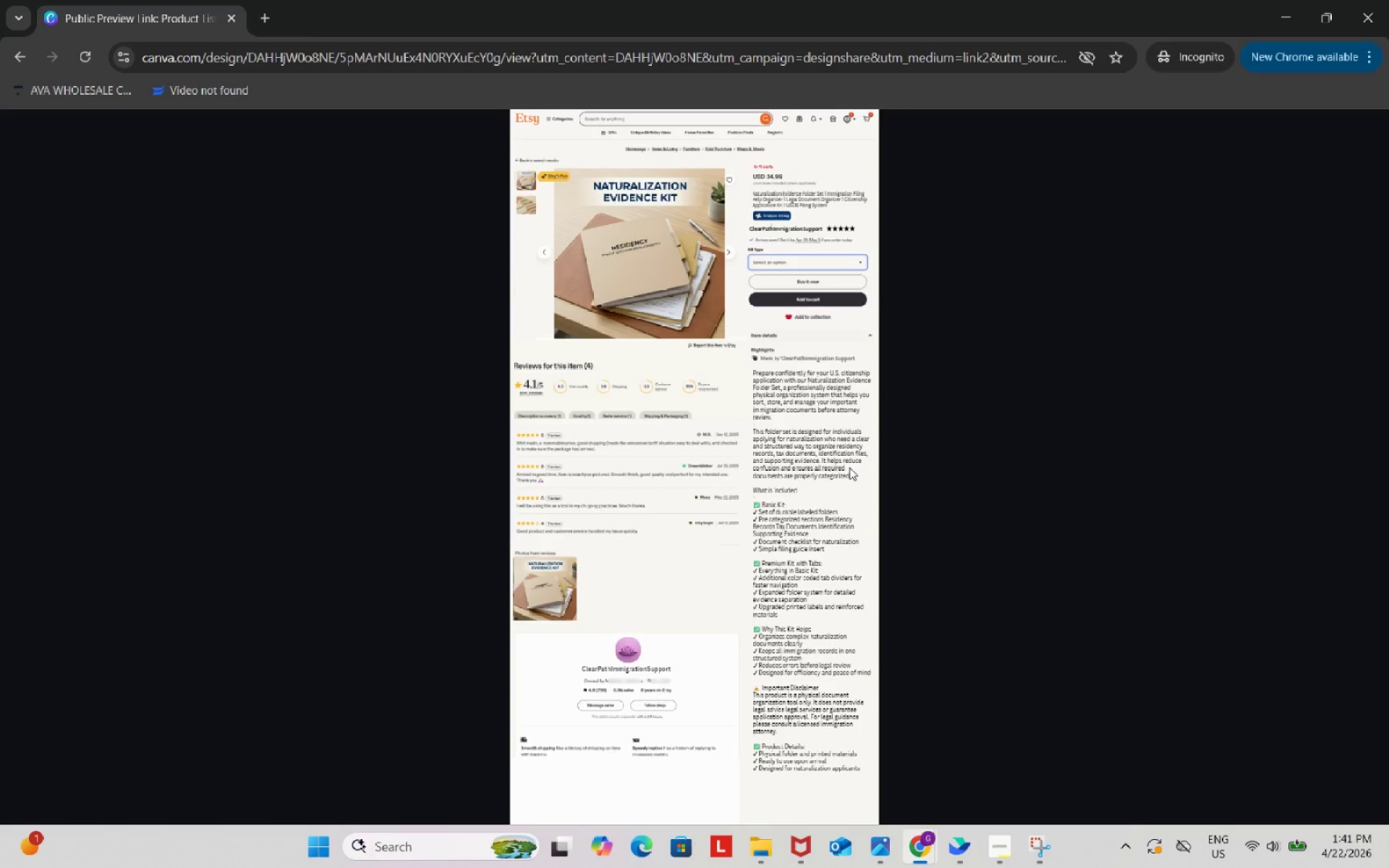 
wait(12.25)
 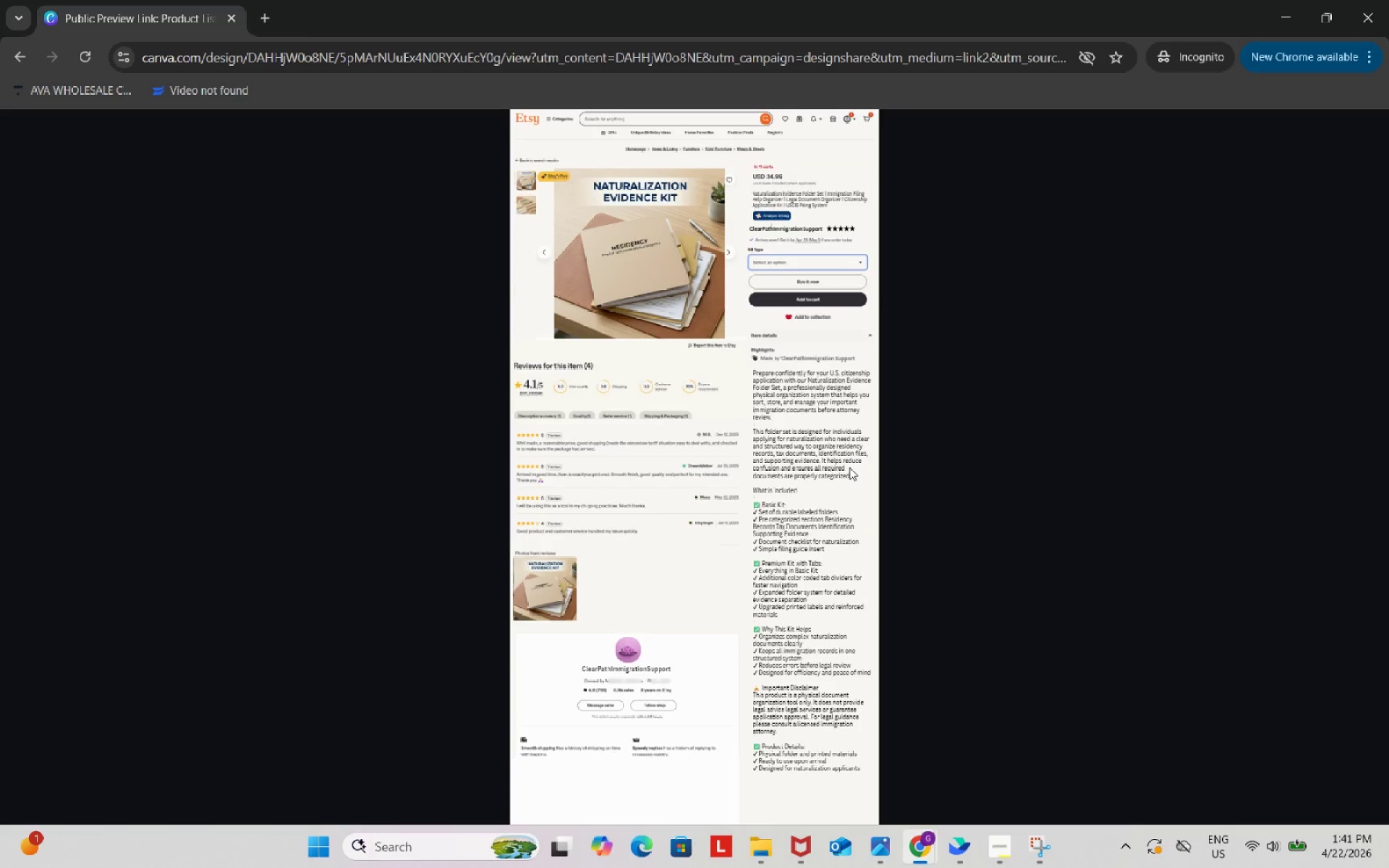 
left_click([1171, 478])
 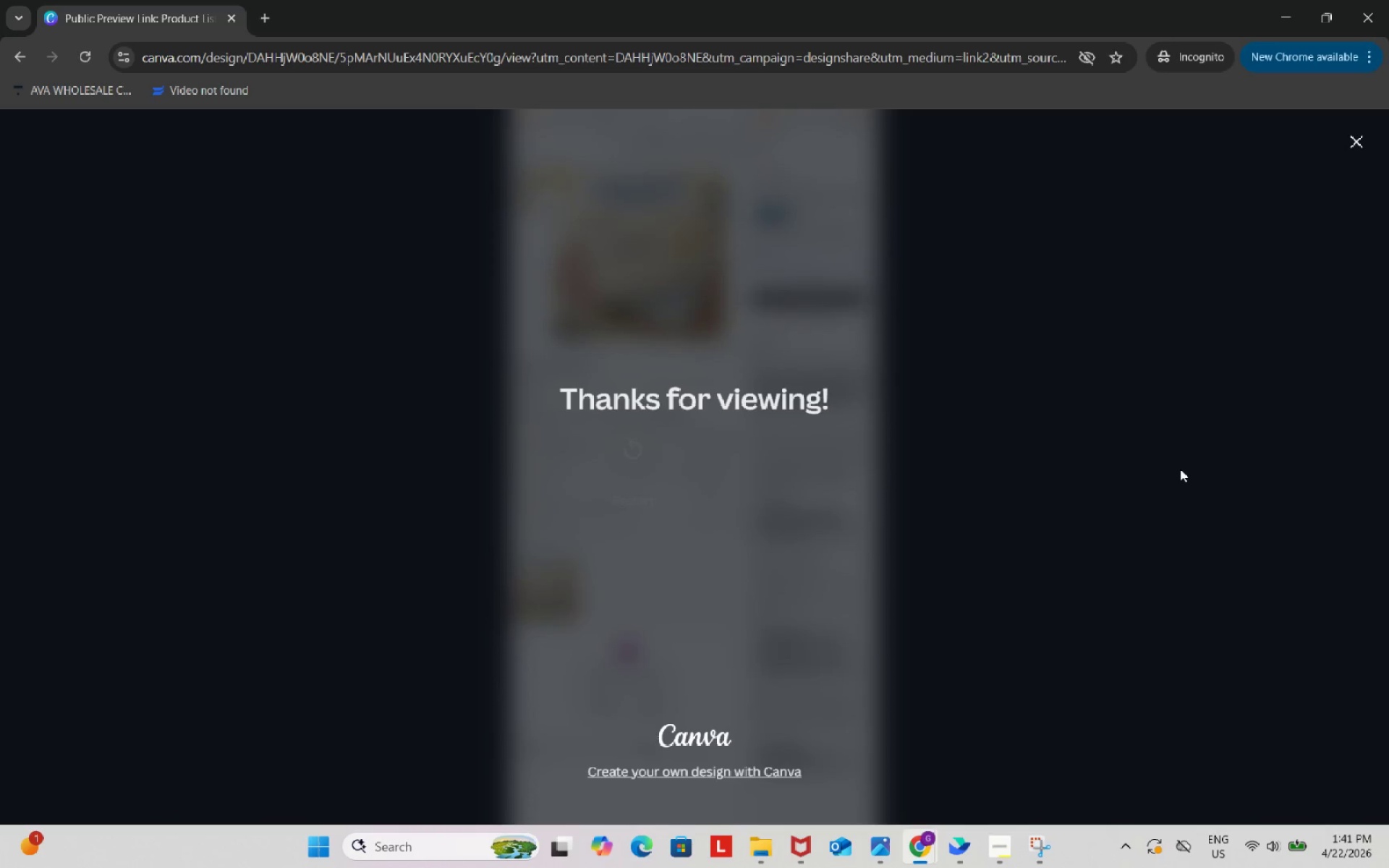 
left_click([1180, 469])
 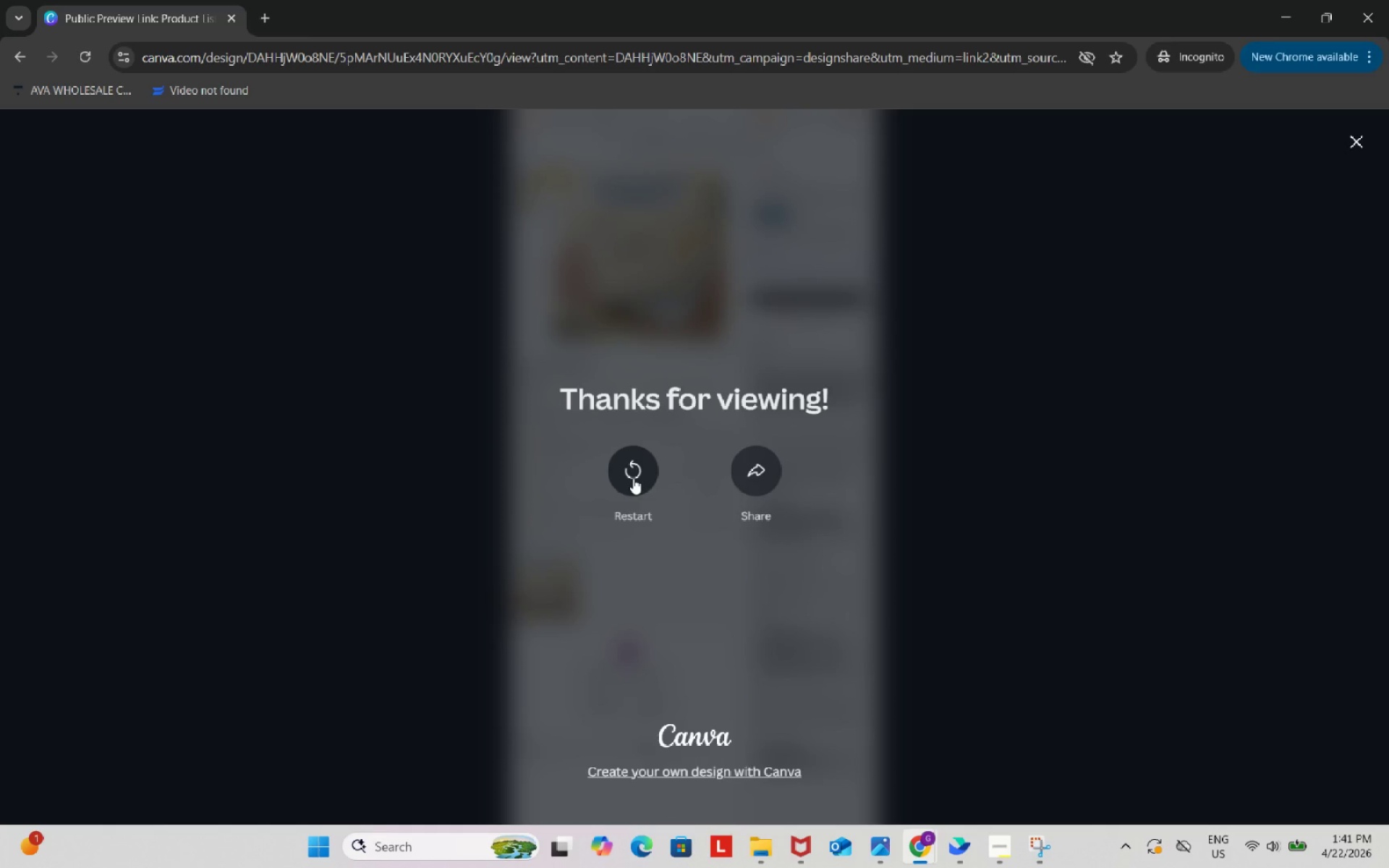 
wait(10.14)
 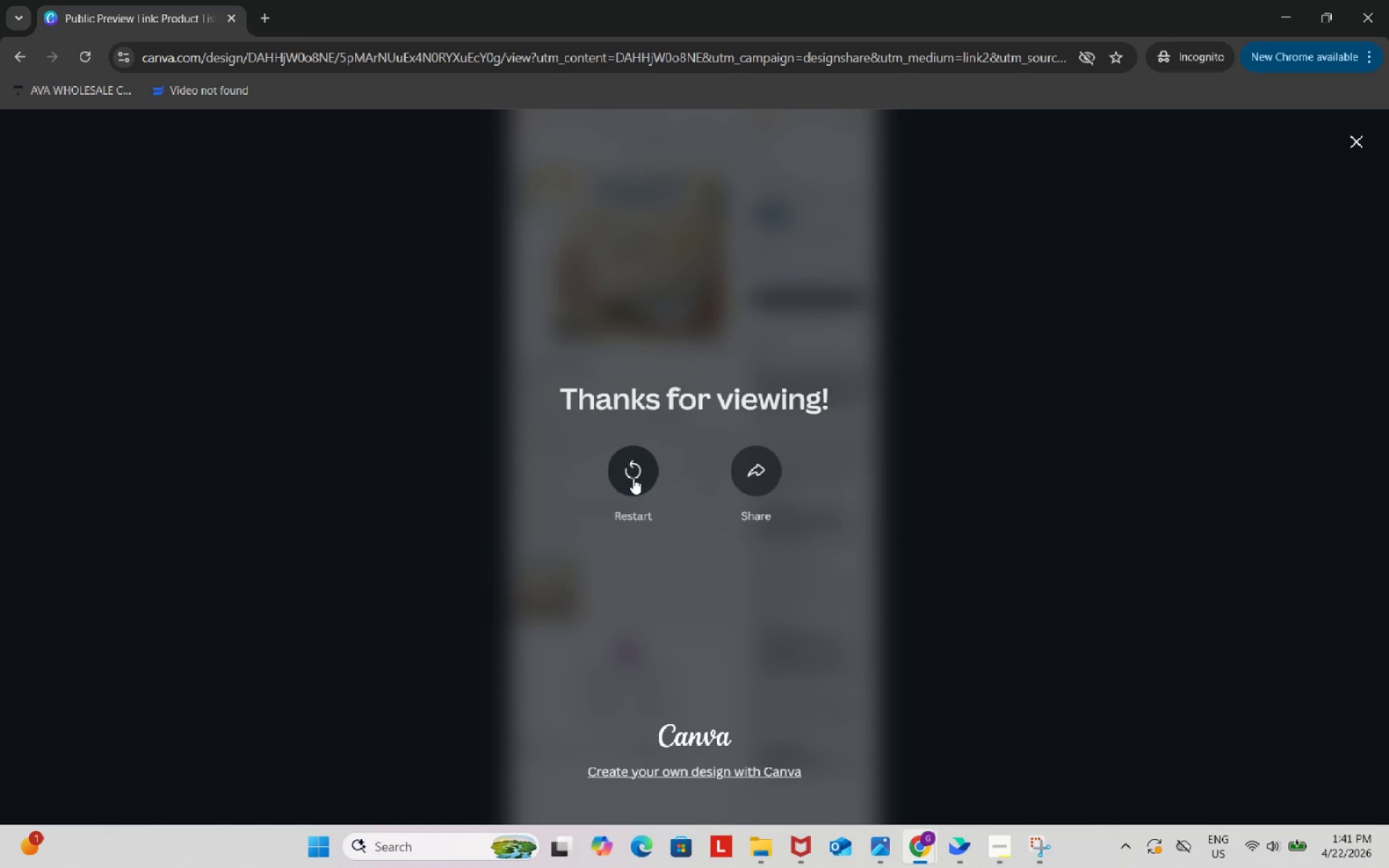 
left_click([633, 477])
 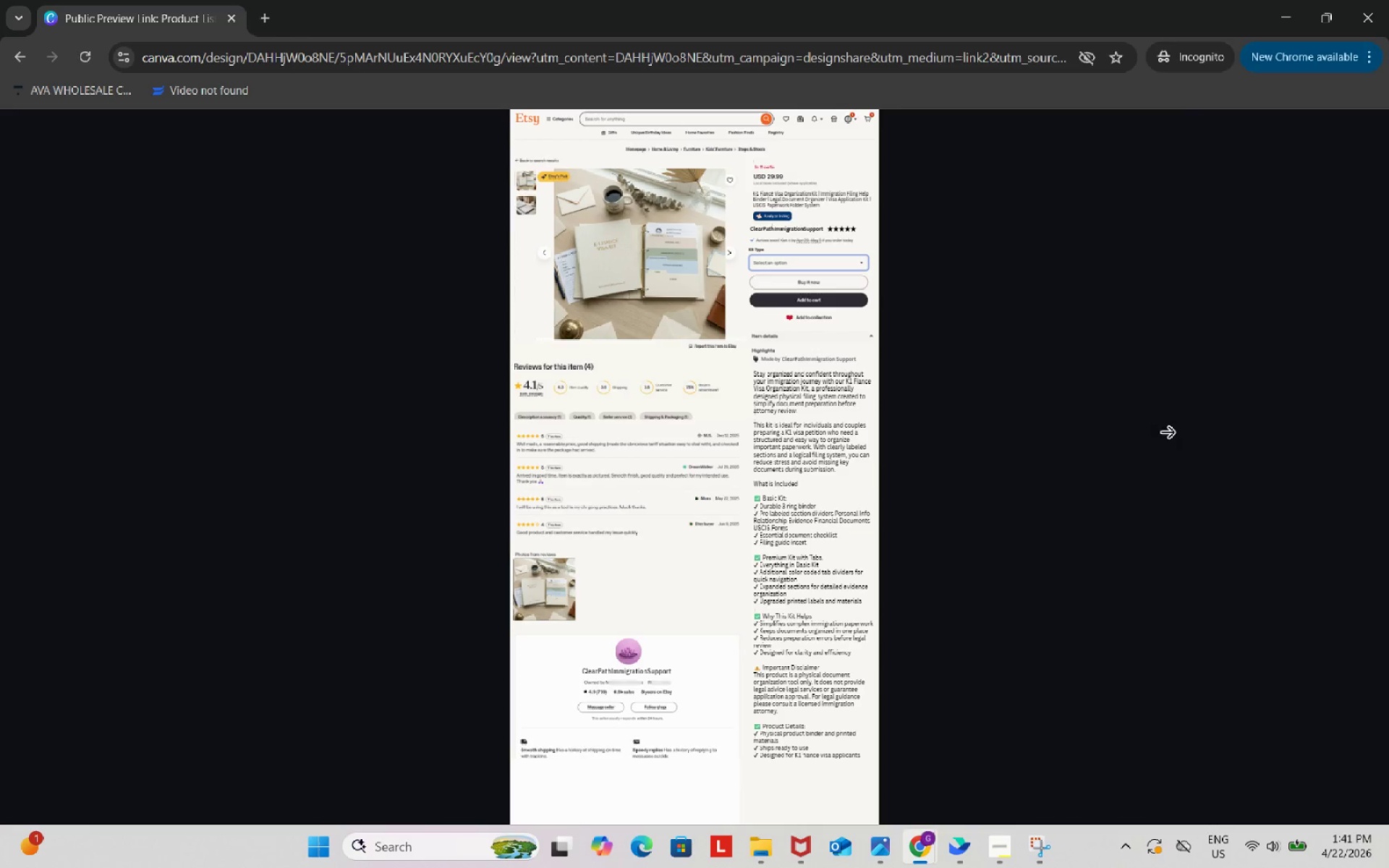 
left_click([1265, 451])
 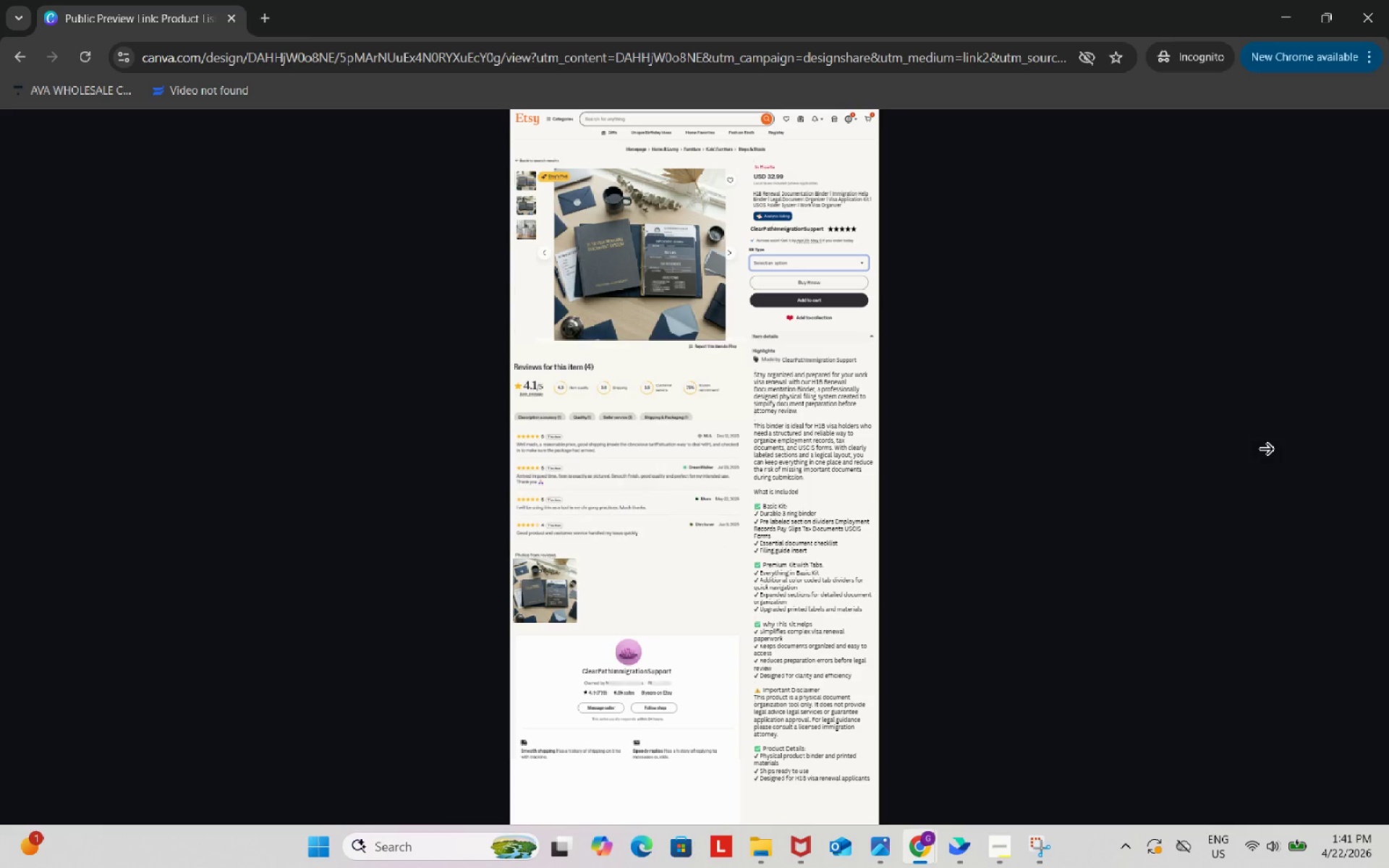 
left_click([1265, 451])
 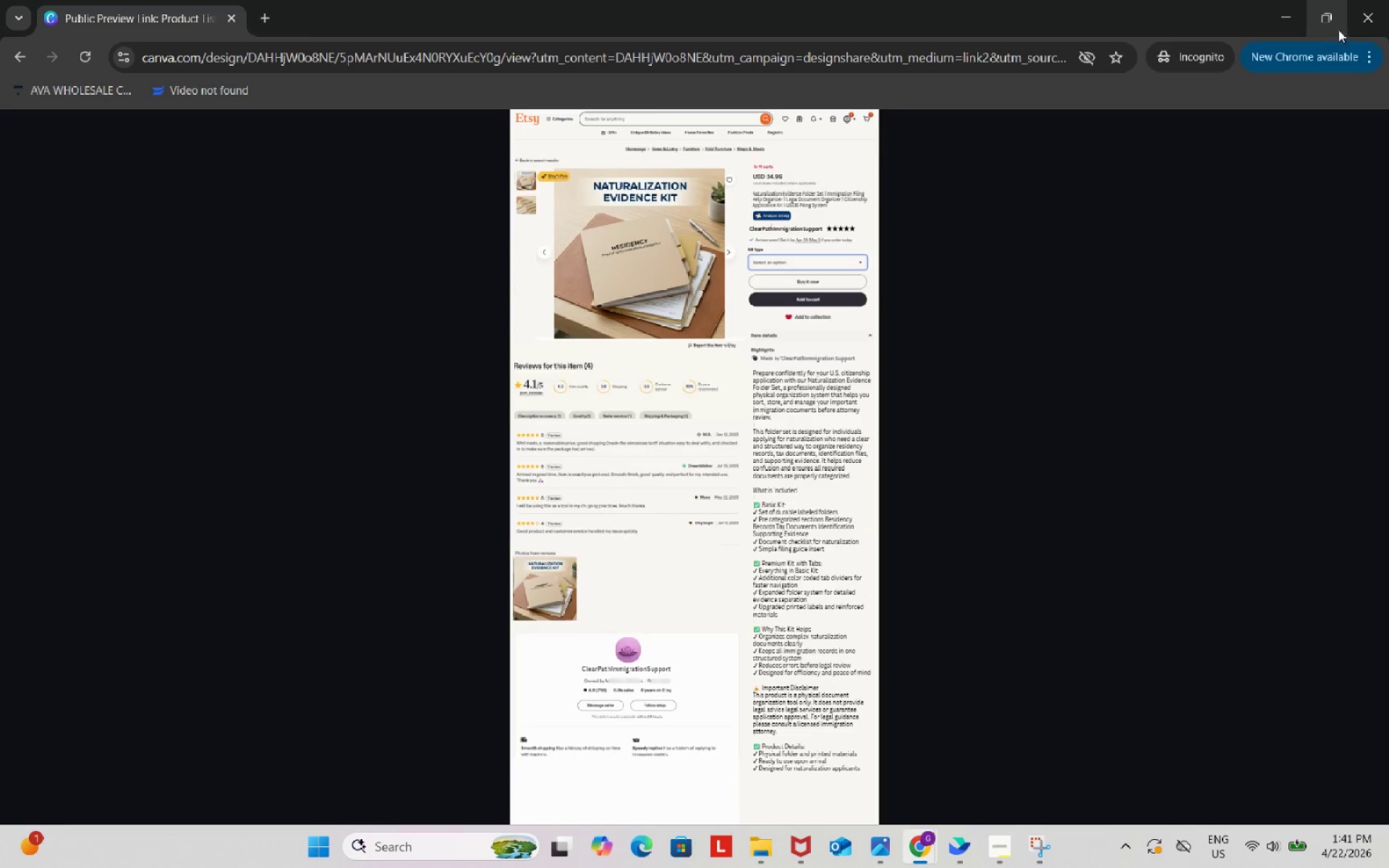 
left_click([1359, 27])
 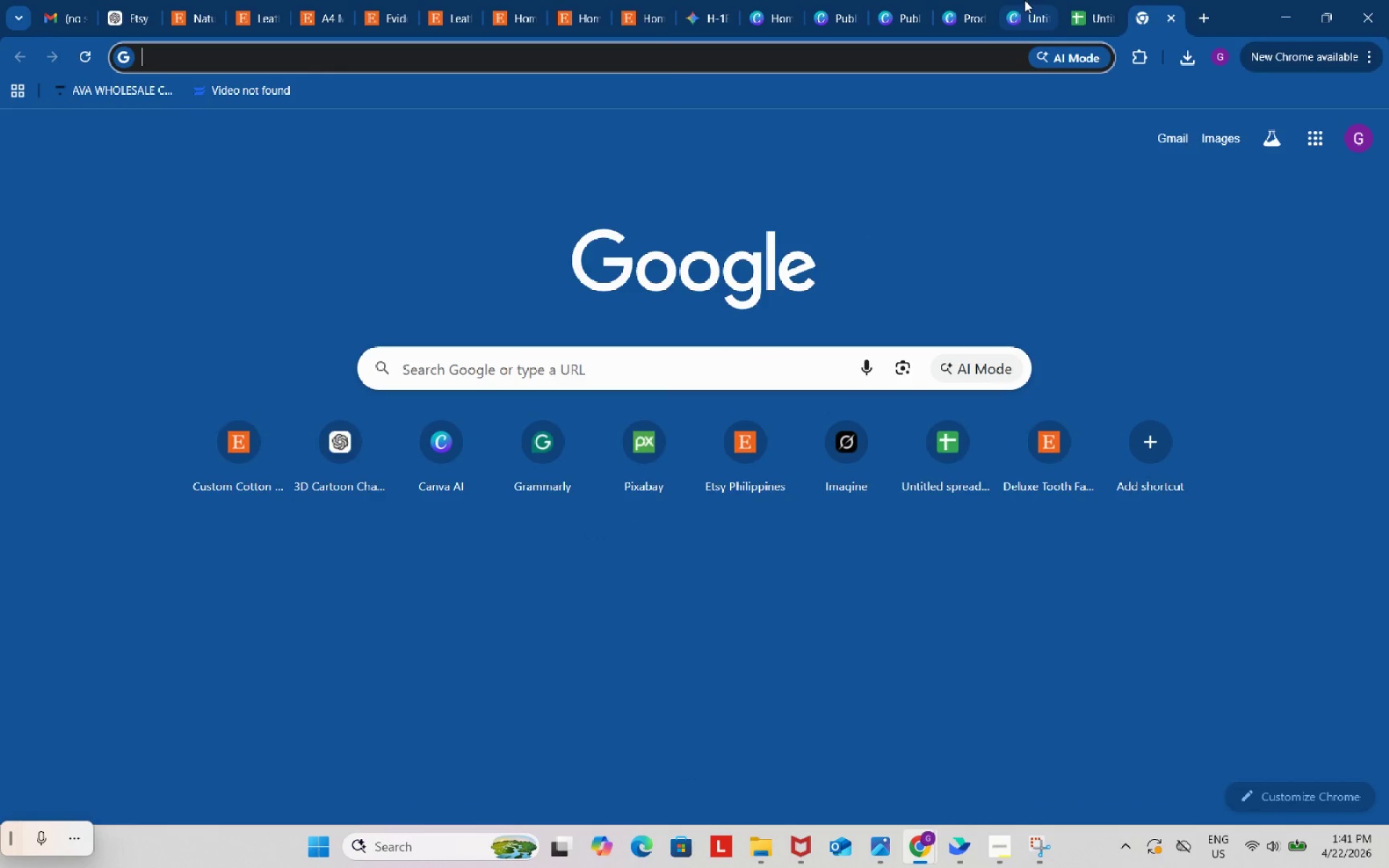 
left_click([998, 6])
 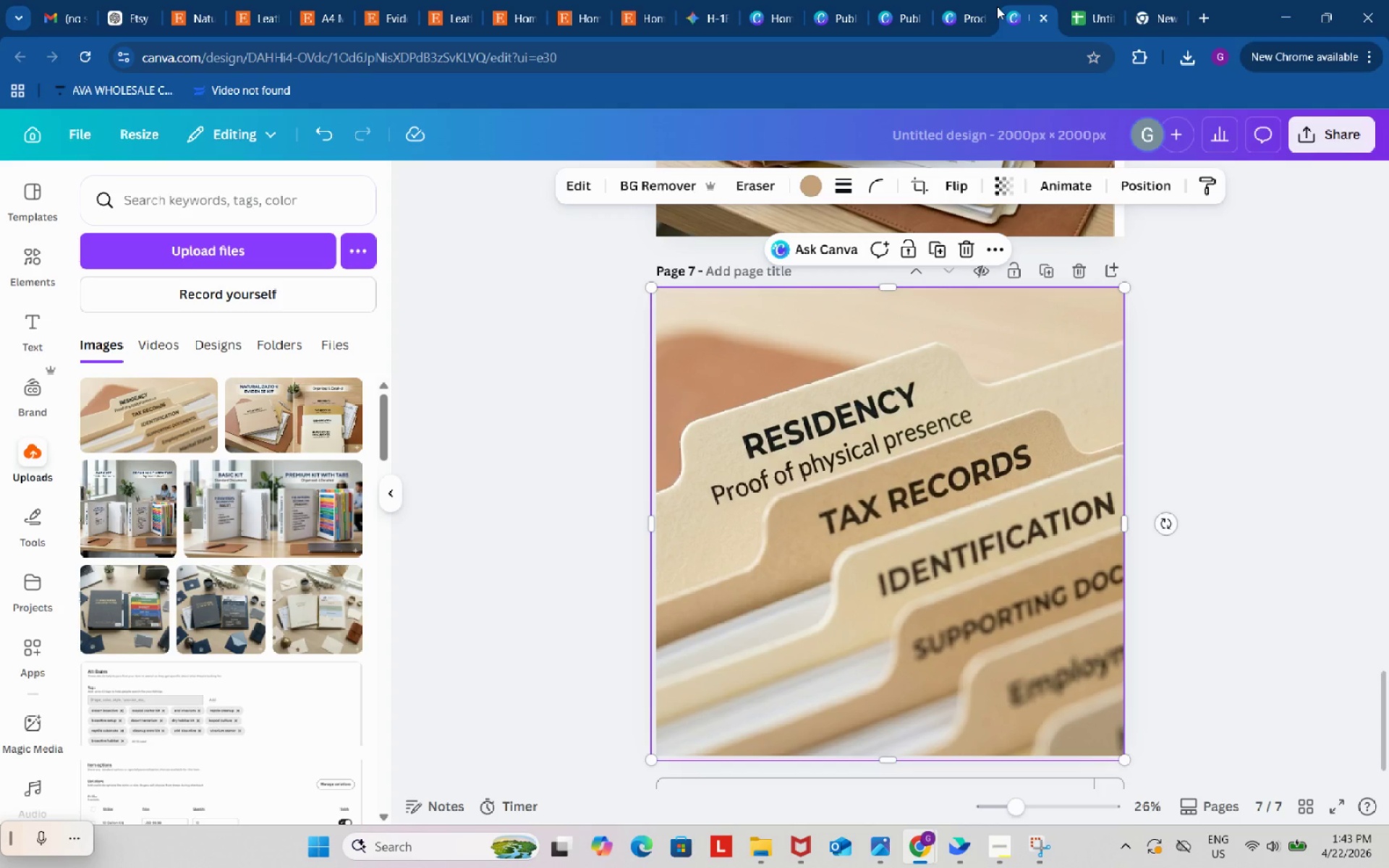 
wait(90.19)
 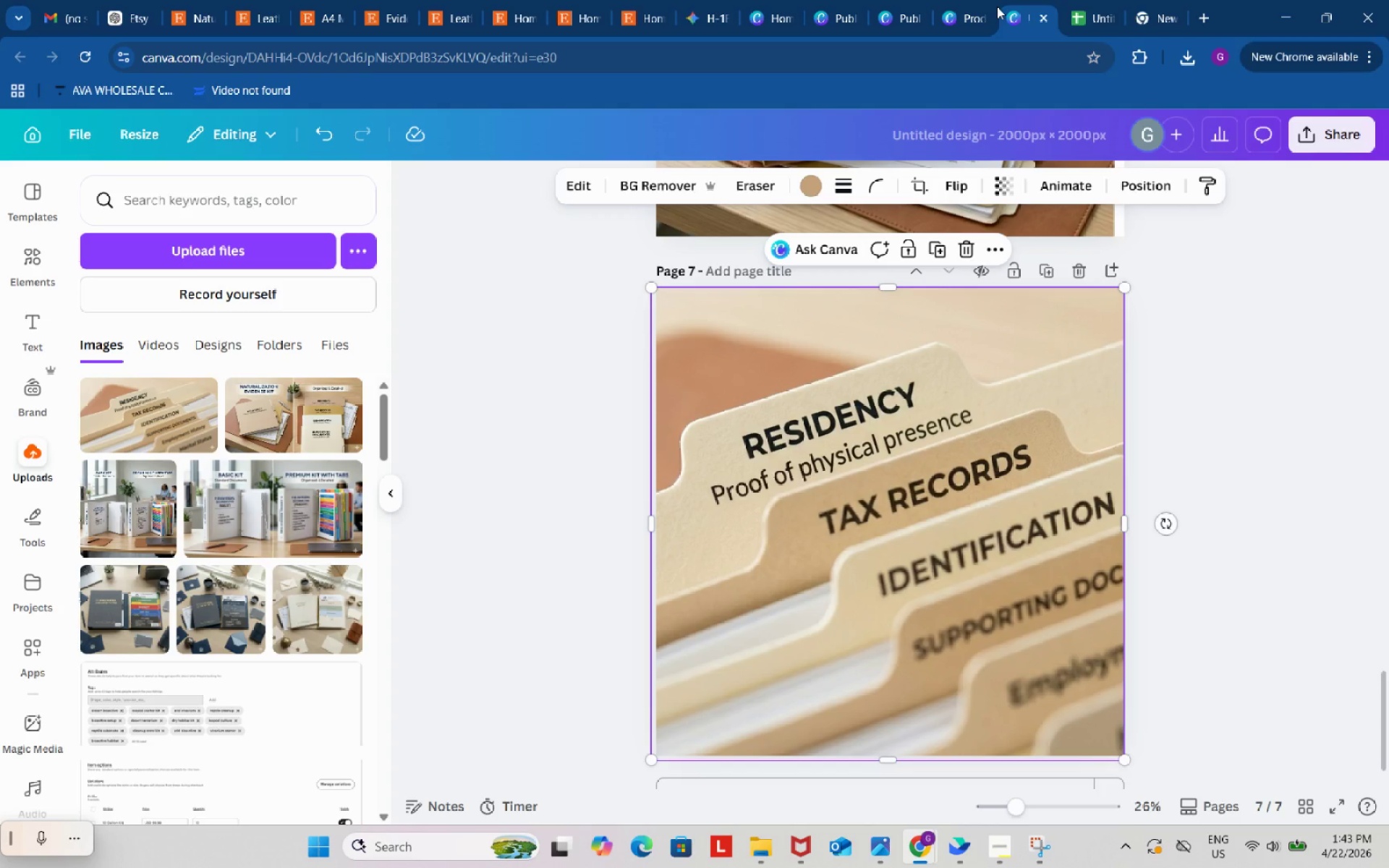 
left_click([1325, 371])
 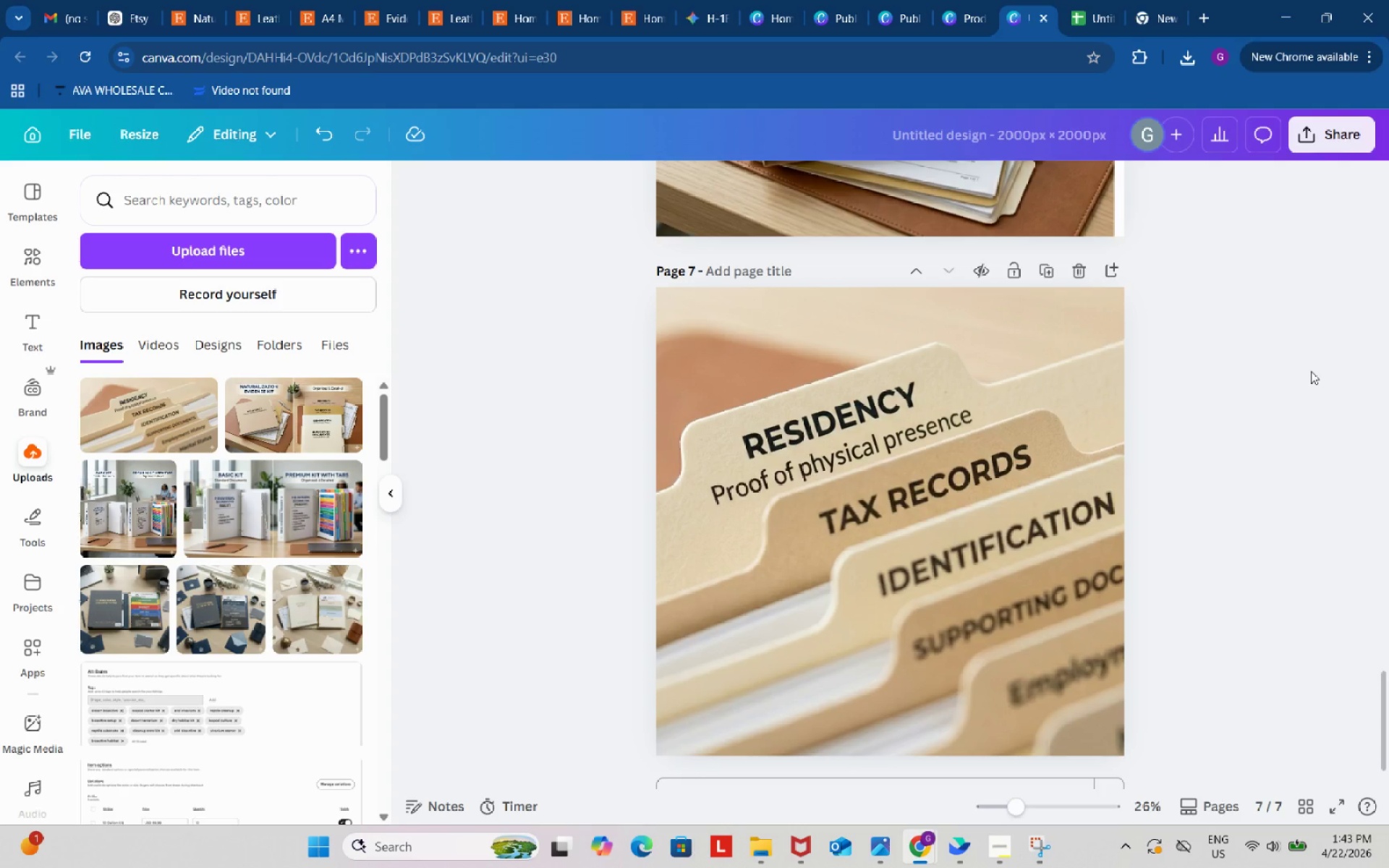 
wait(18.36)
 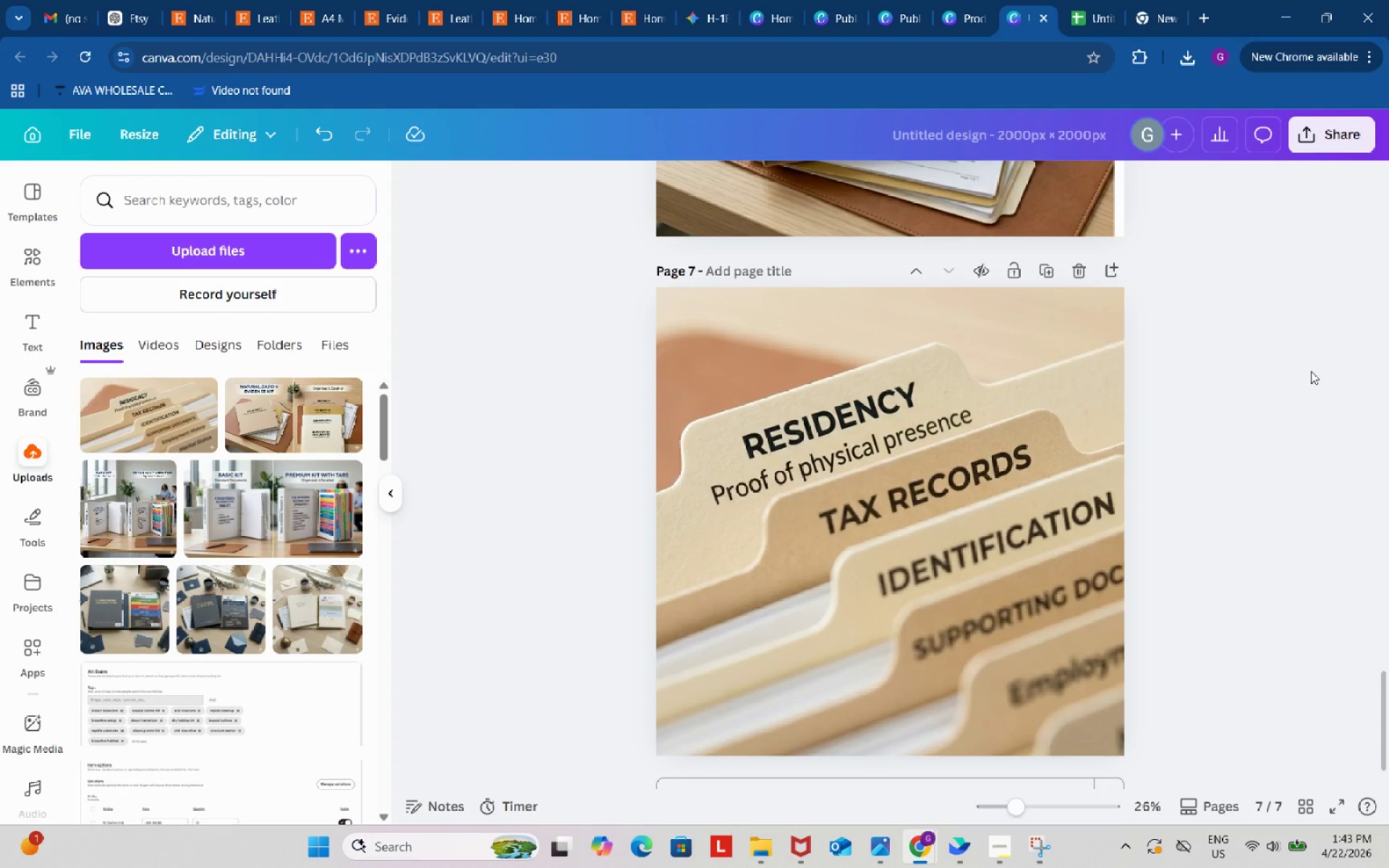 
left_click([953, 0])
 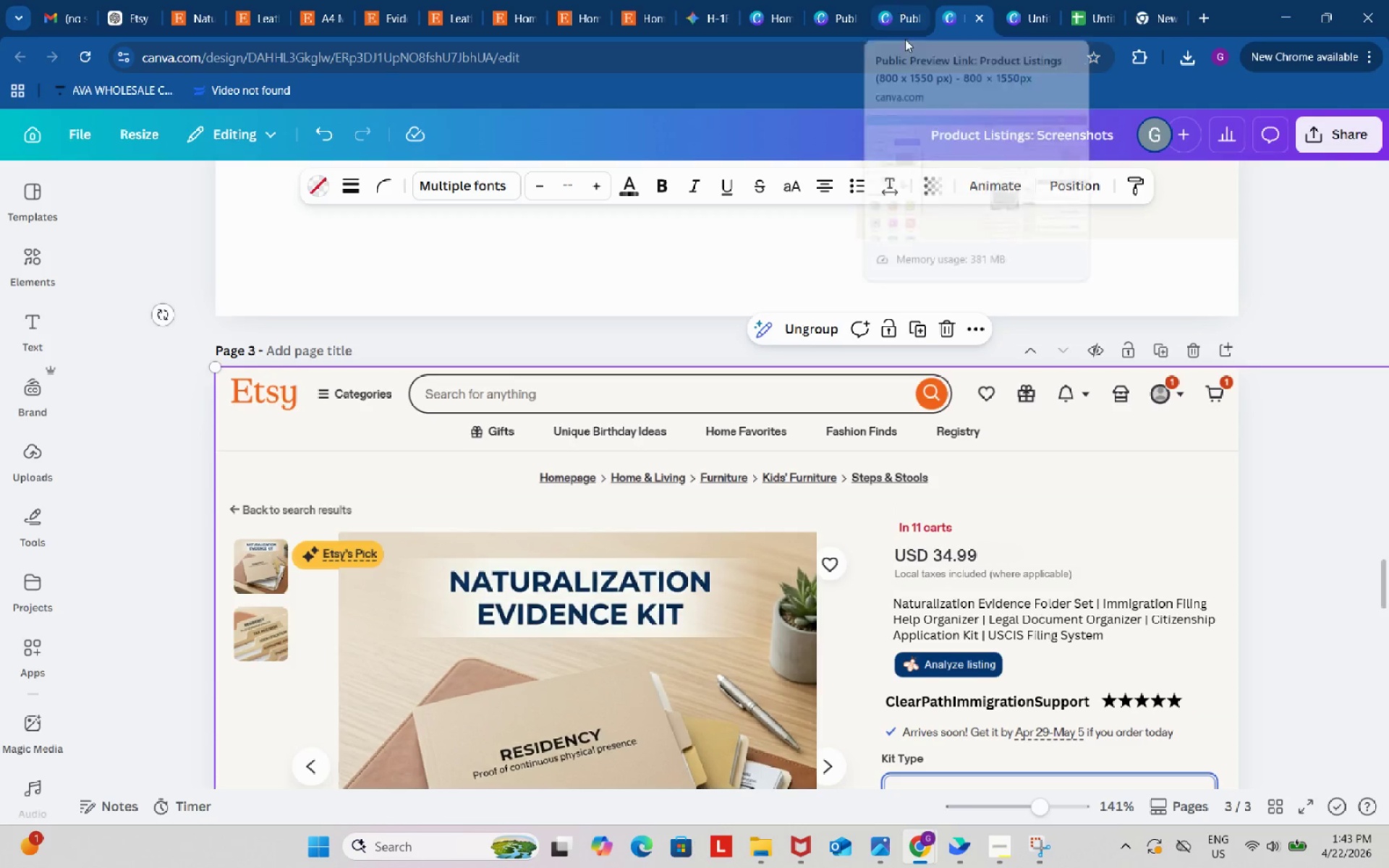 
left_click([1007, 847])